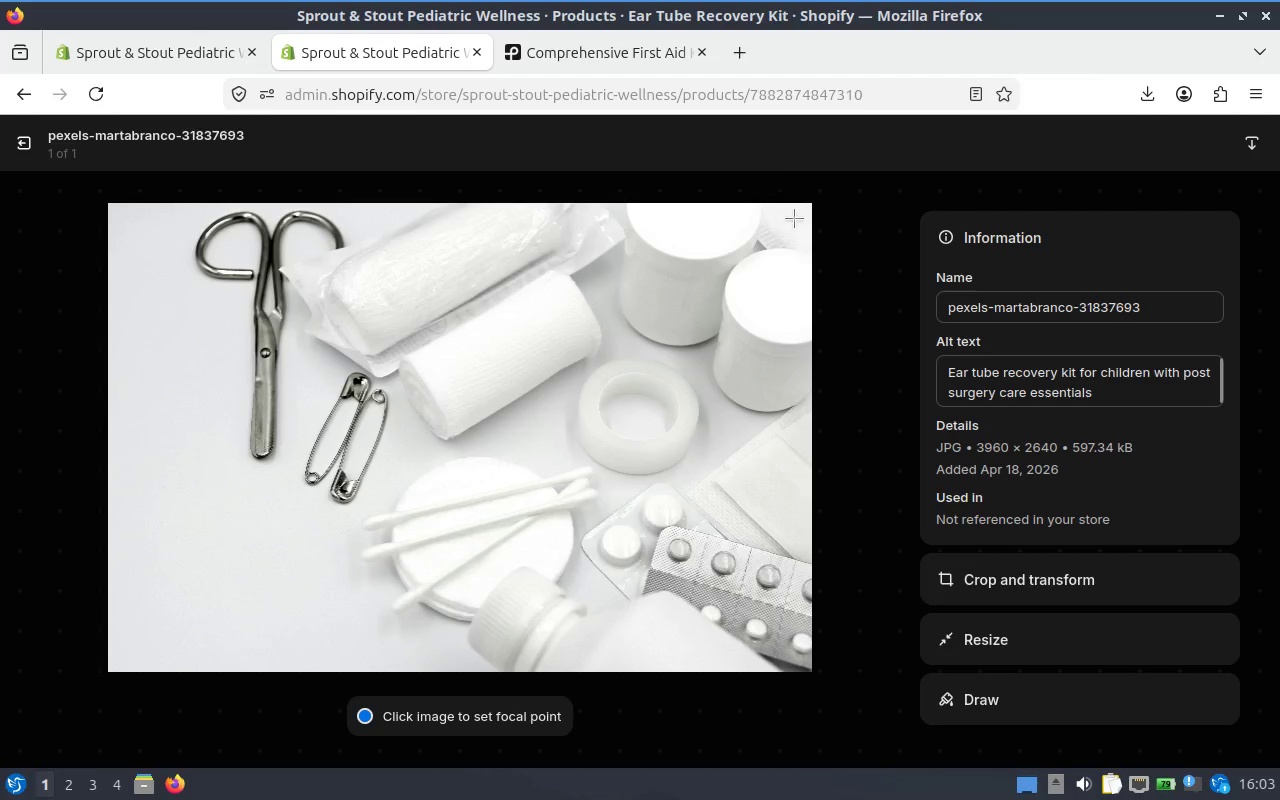 
wait(5.3)
 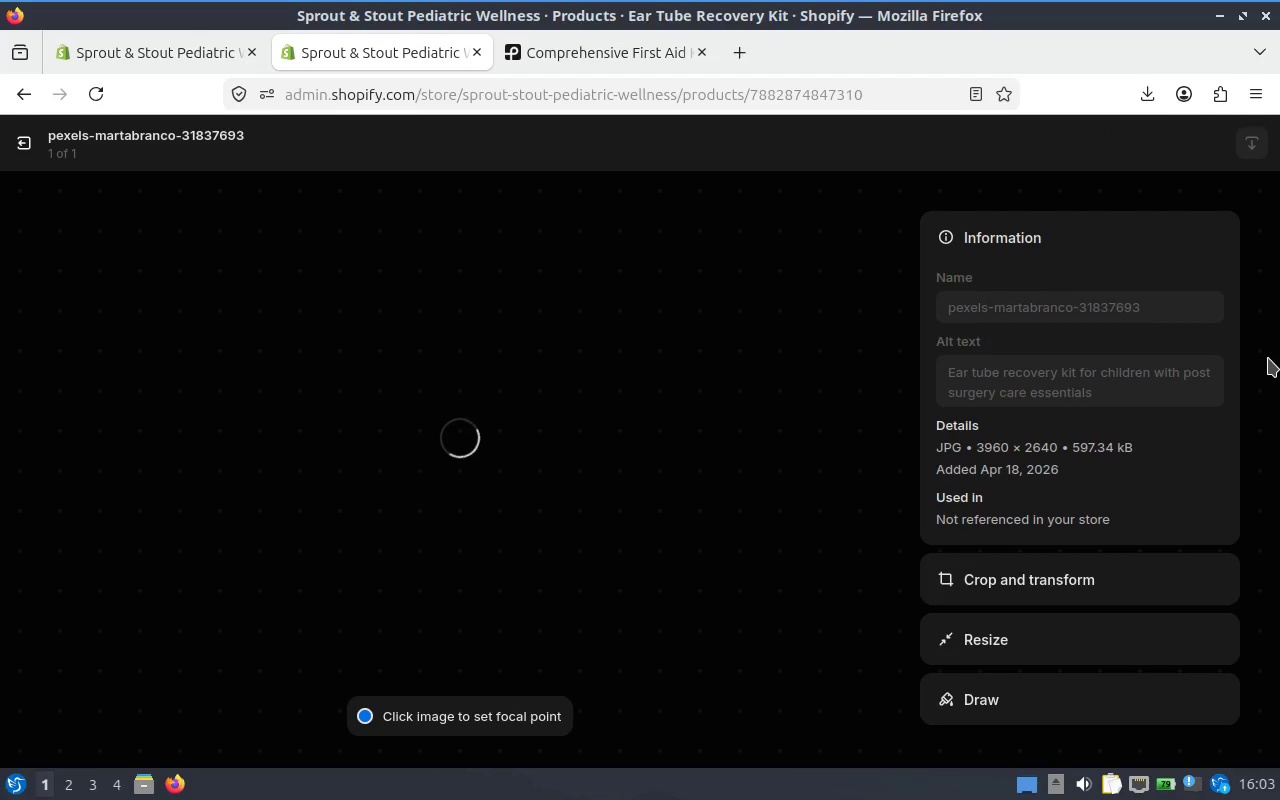 
left_click([33, 137])
 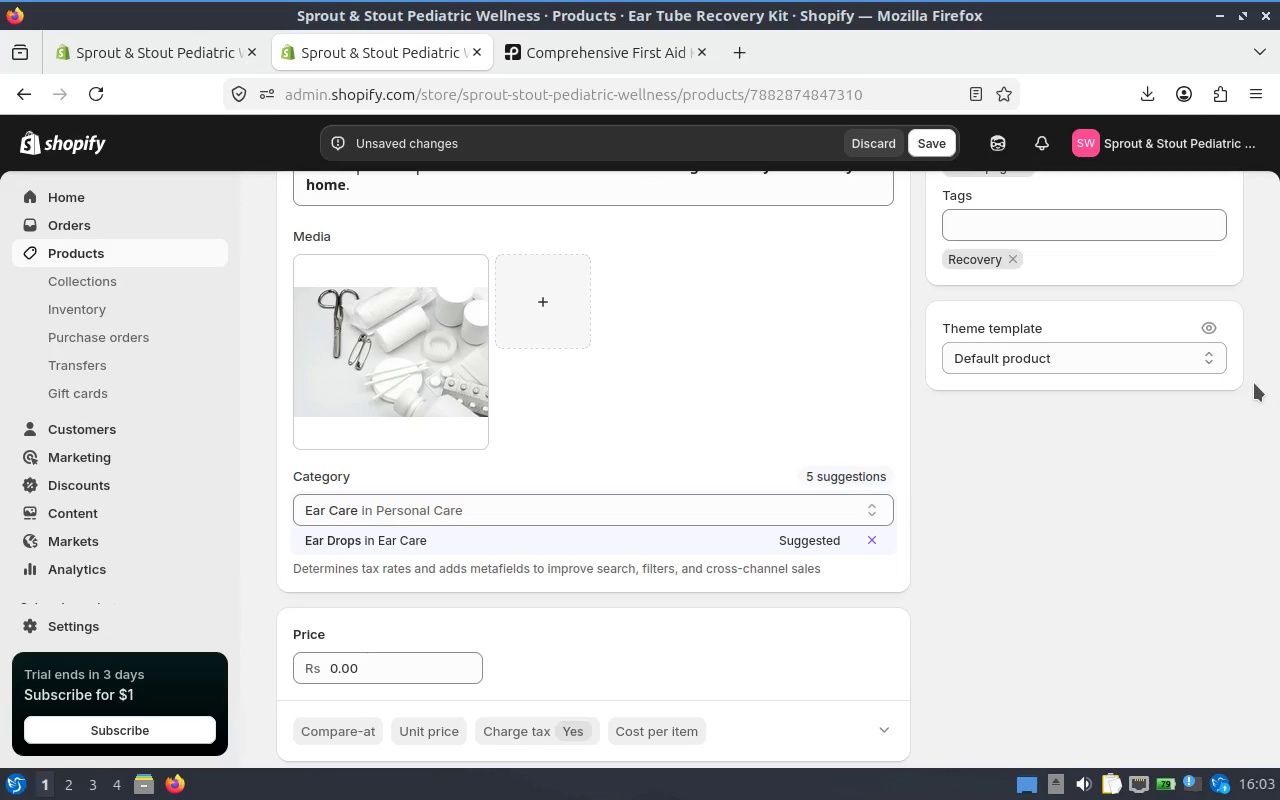 
wait(9.85)
 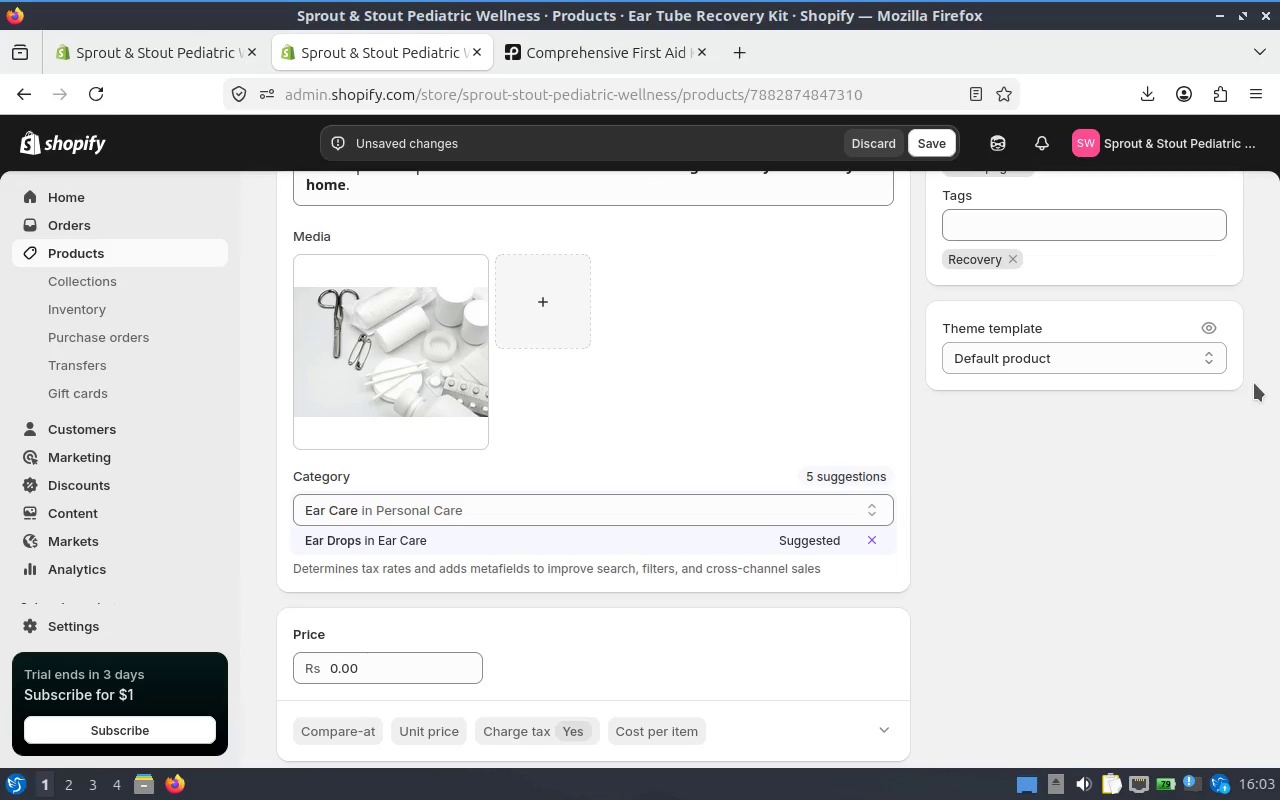 
left_click([863, 403])
 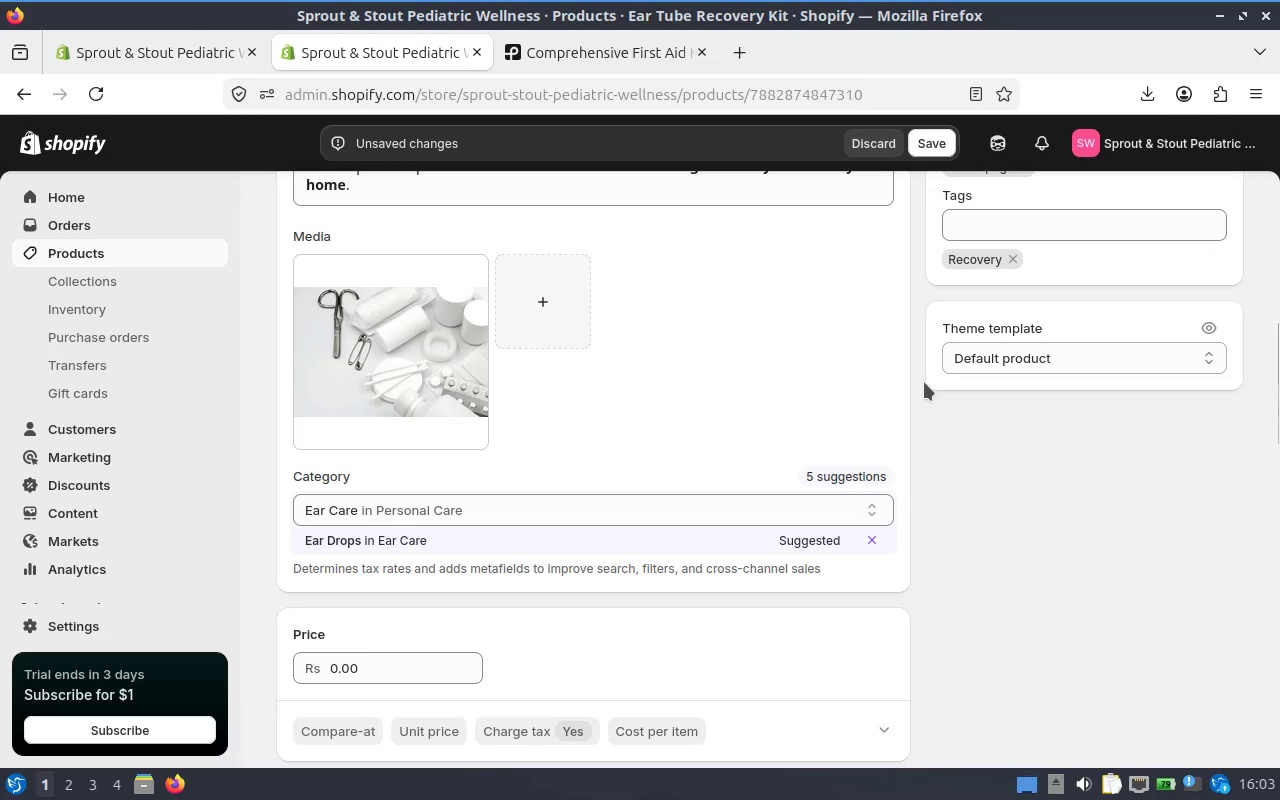 
scroll: coordinate [918, 396], scroll_direction: down, amount: 5.0
 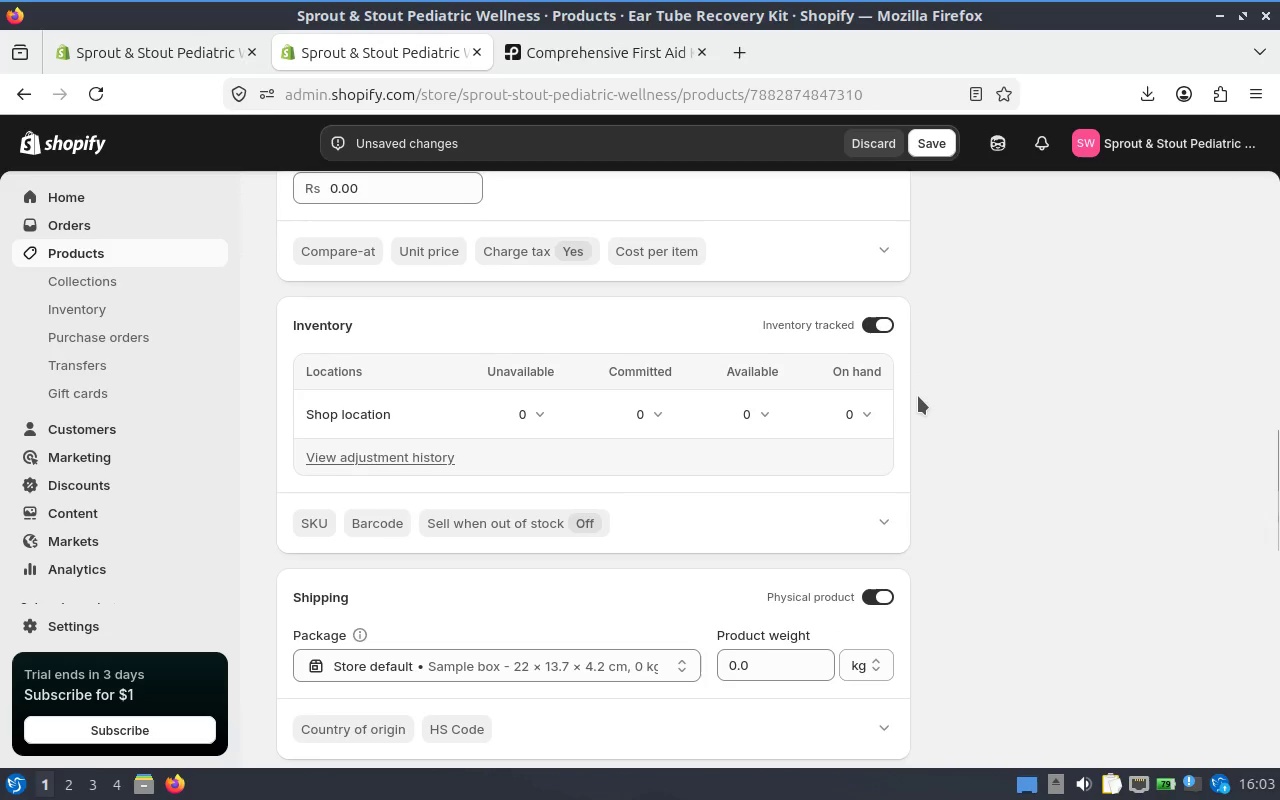 
scroll: coordinate [918, 396], scroll_direction: up, amount: 5.0
 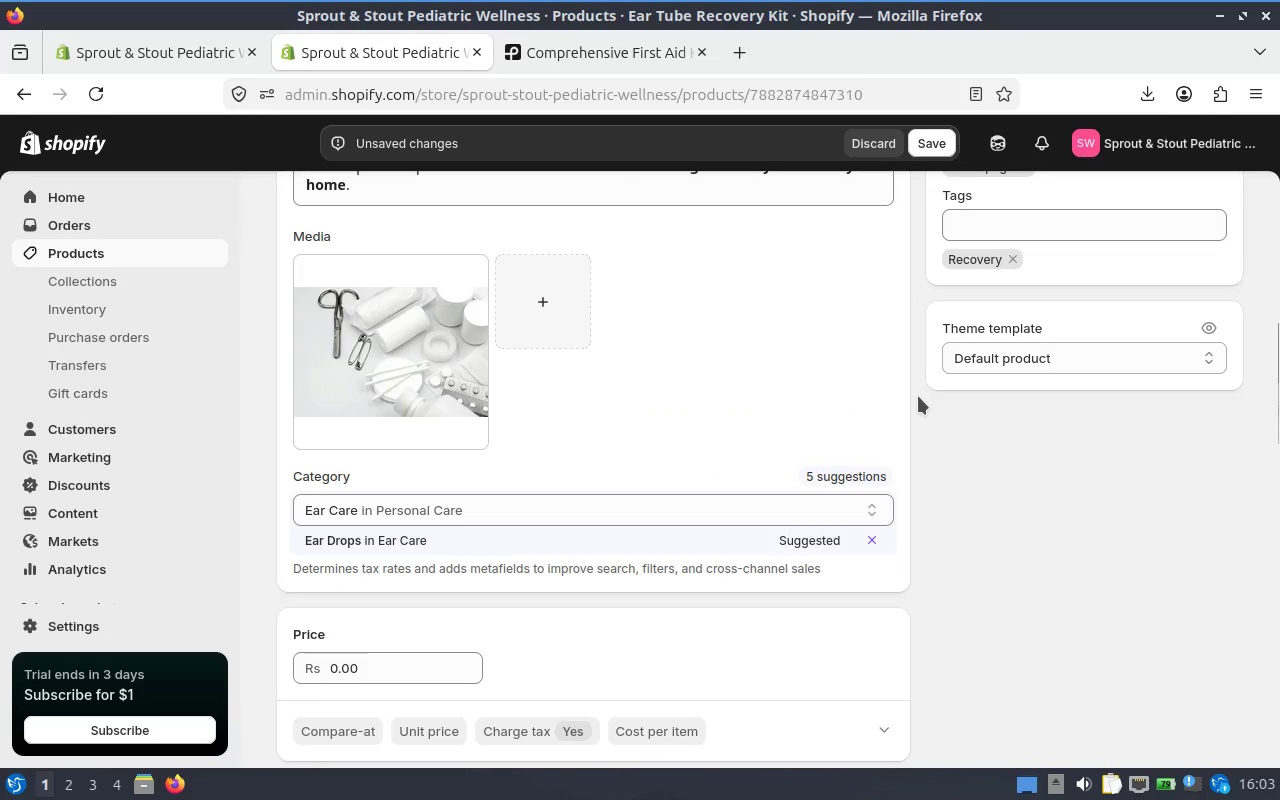 
scroll: coordinate [572, 294], scroll_direction: down, amount: 6.0
 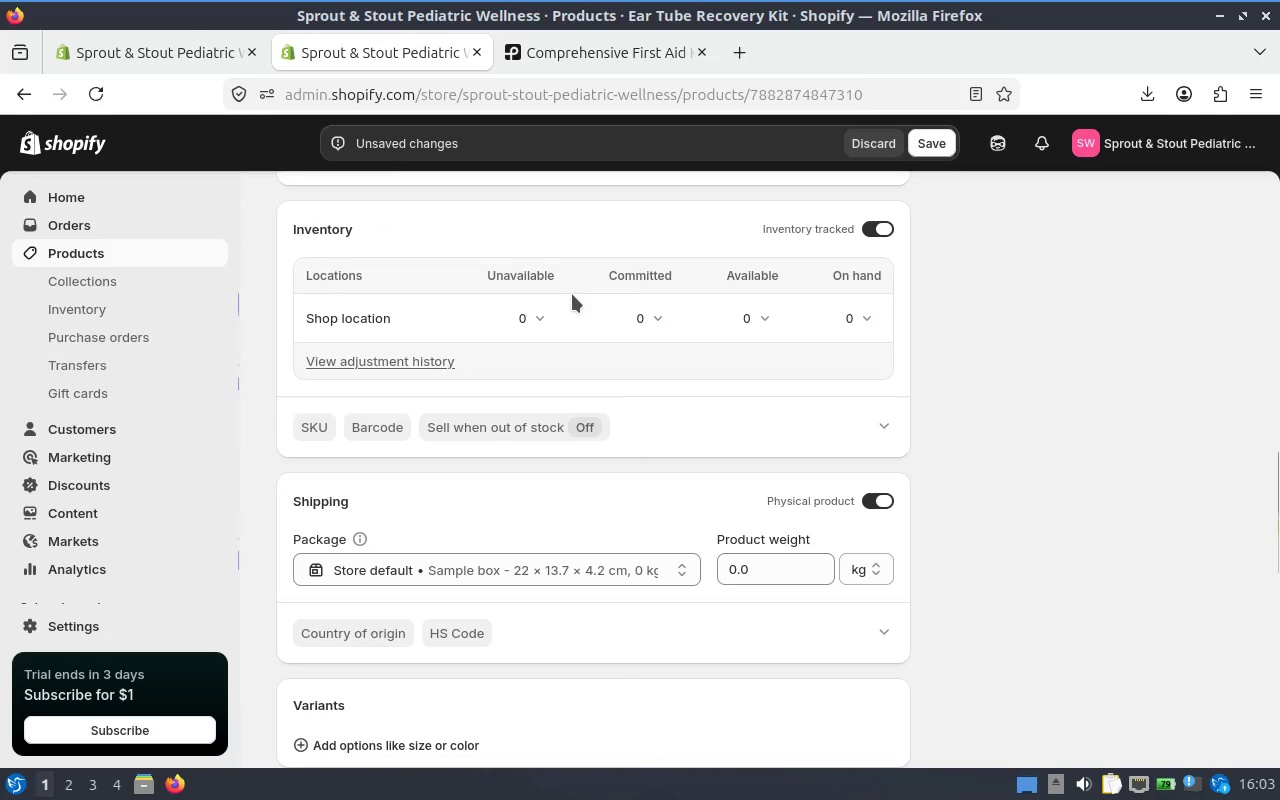 
scroll: coordinate [791, 255], scroll_direction: up, amount: 20.0
 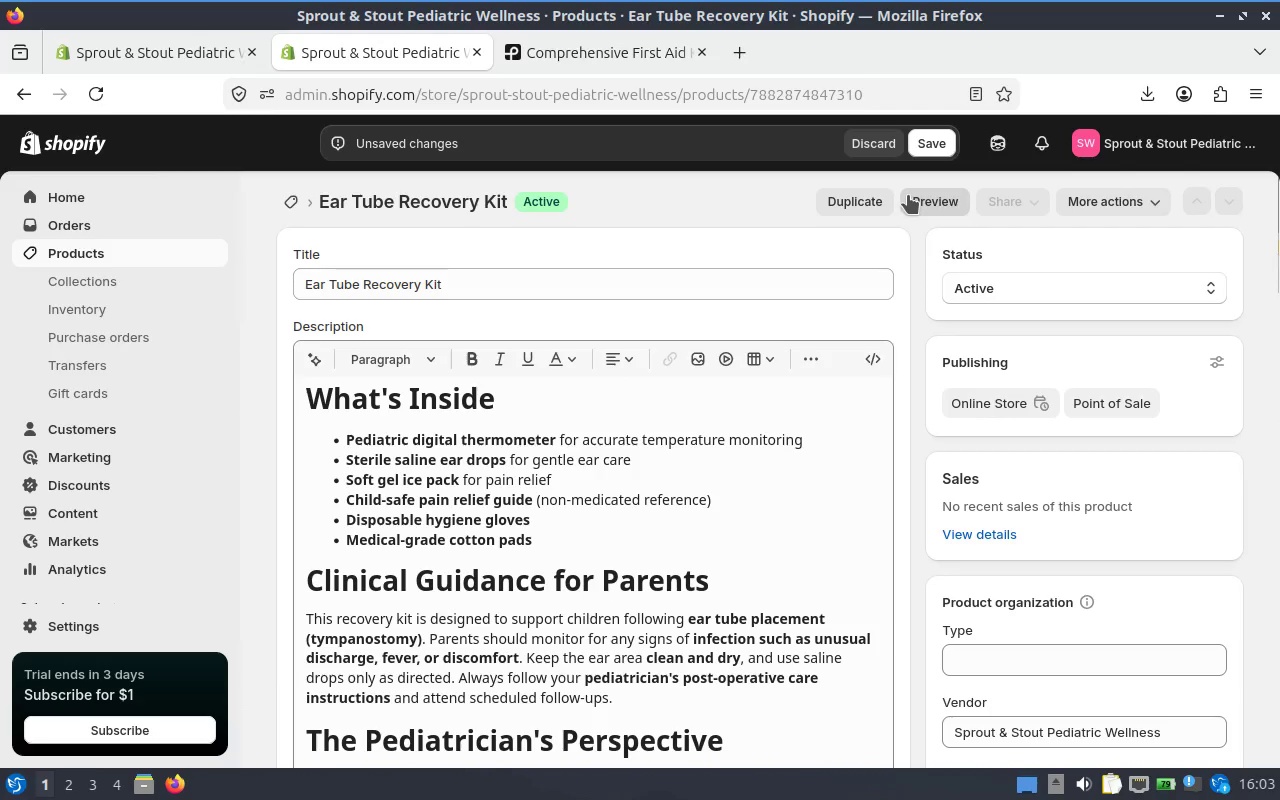 
left_click([908, 195])
 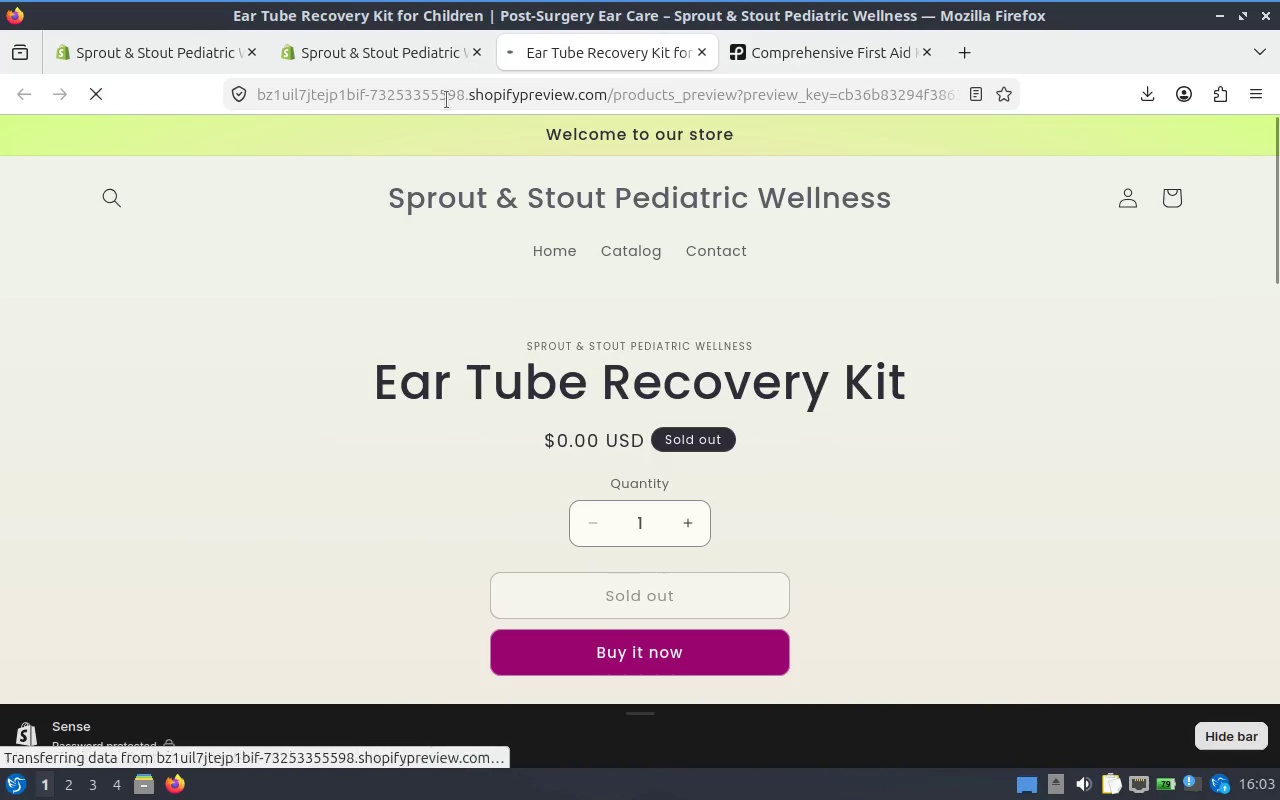 
wait(6.18)
 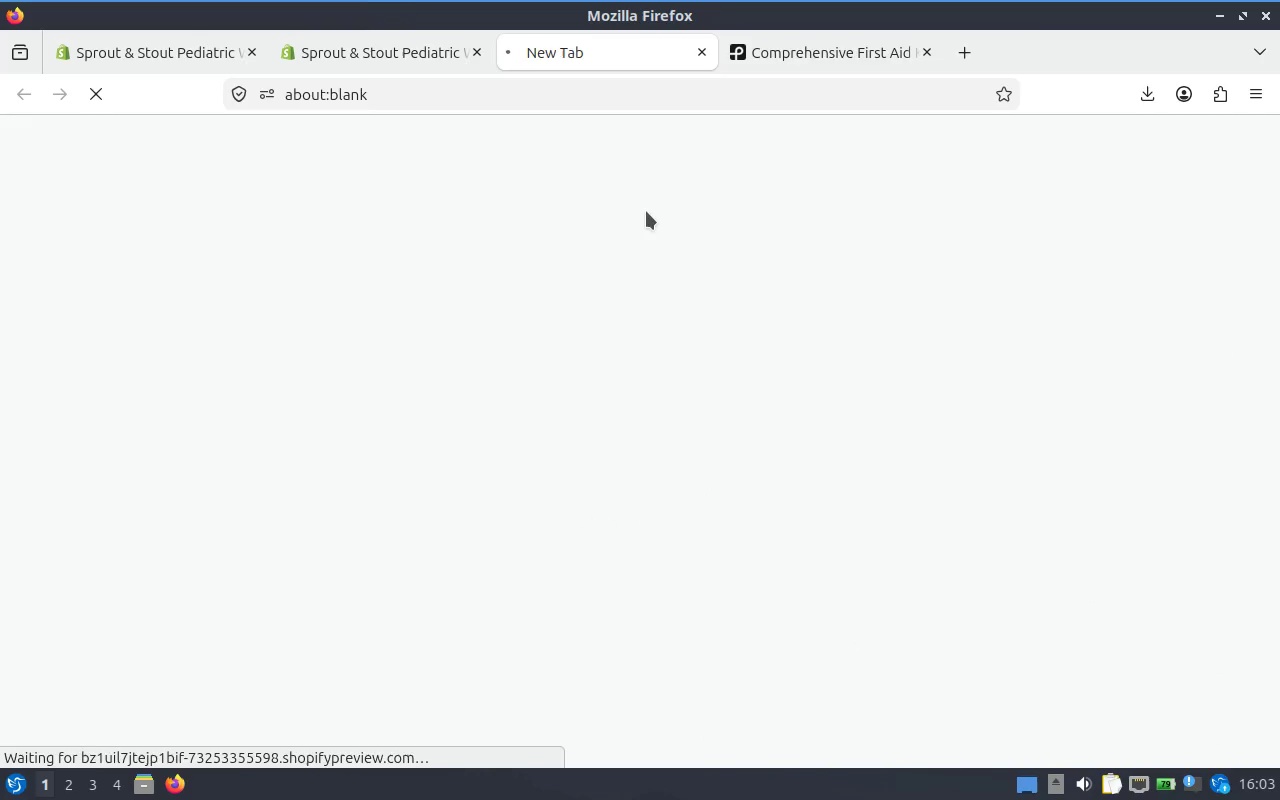 
left_click([410, 44])
 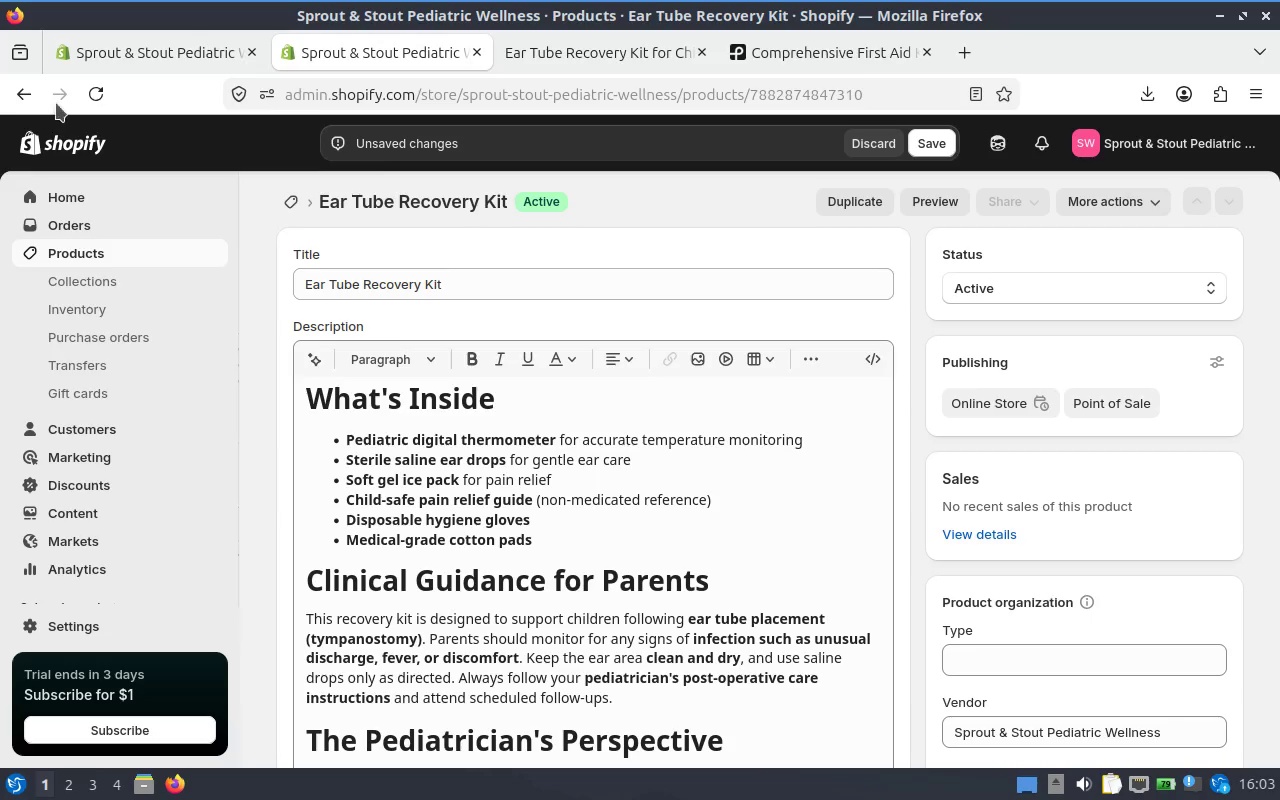 
left_click([80, 83])
 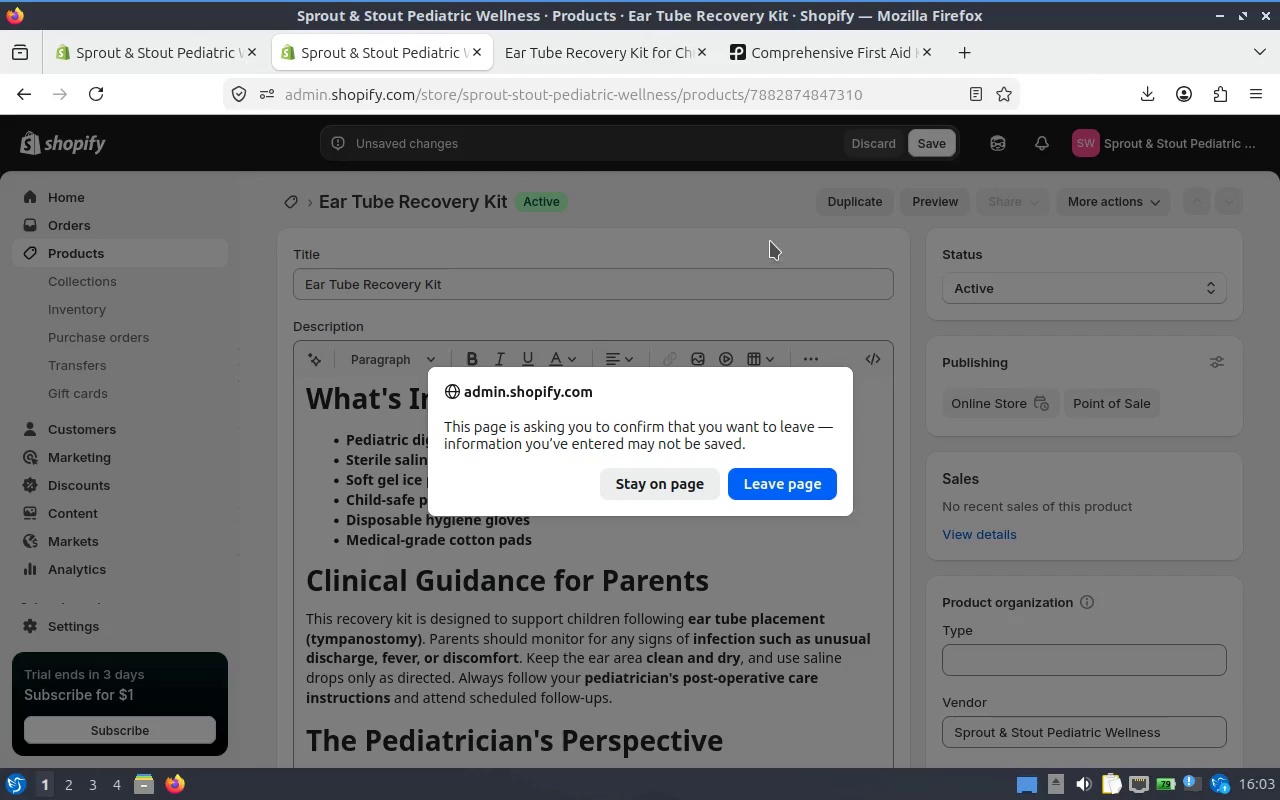 
left_click([765, 224])
 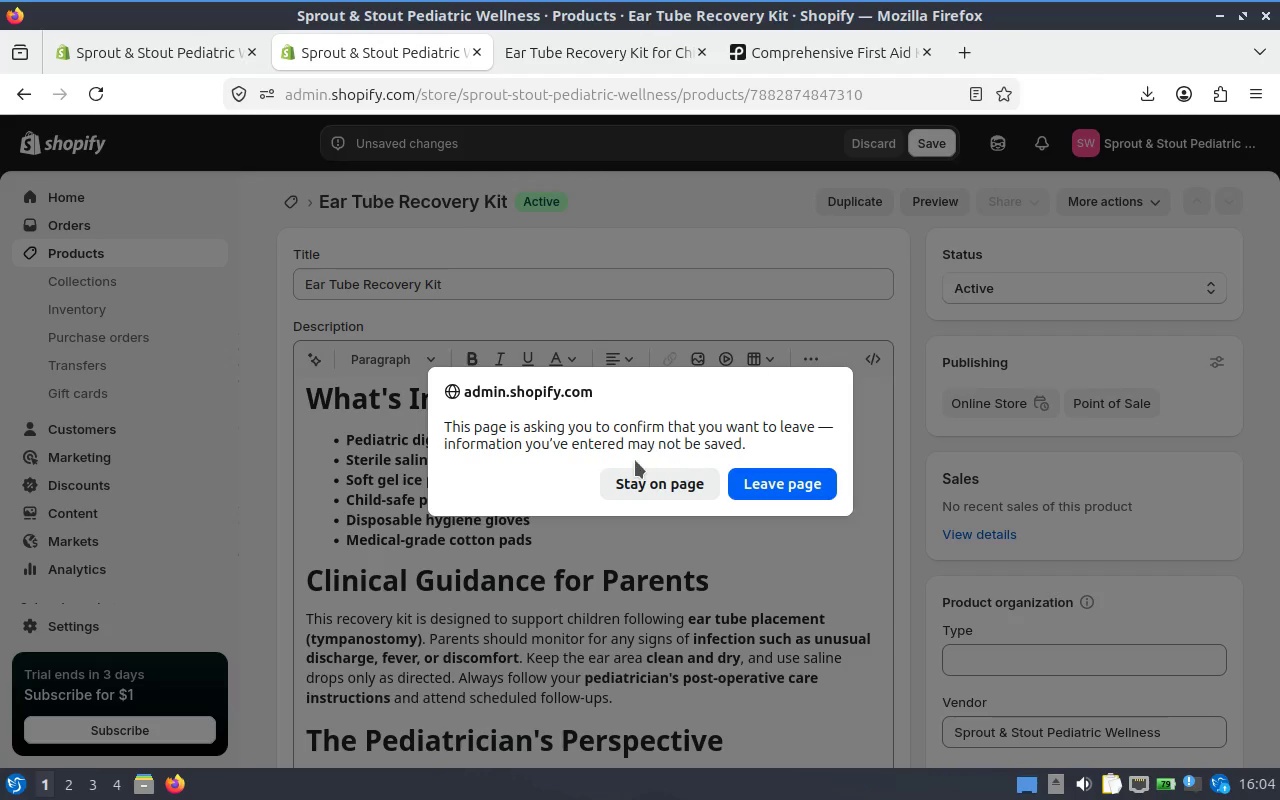 
left_click([621, 460])
 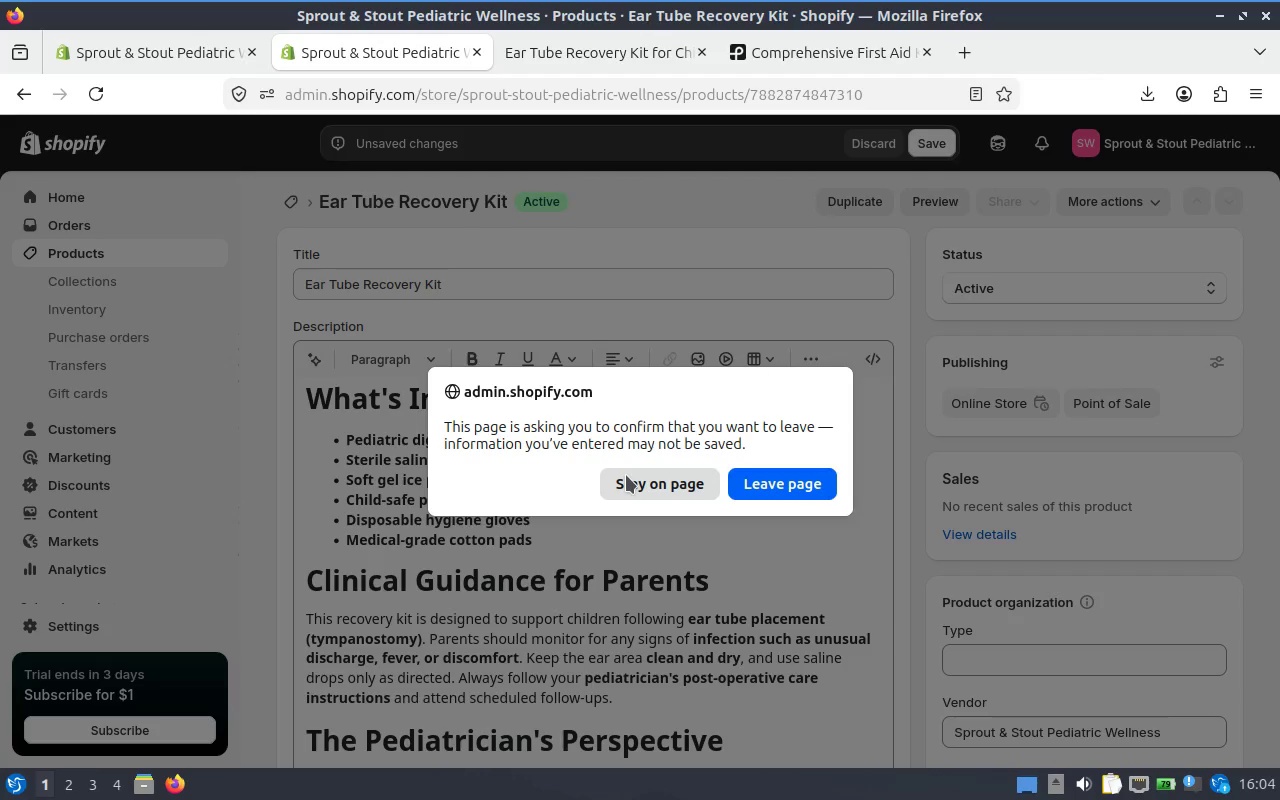 
left_click([626, 475])
 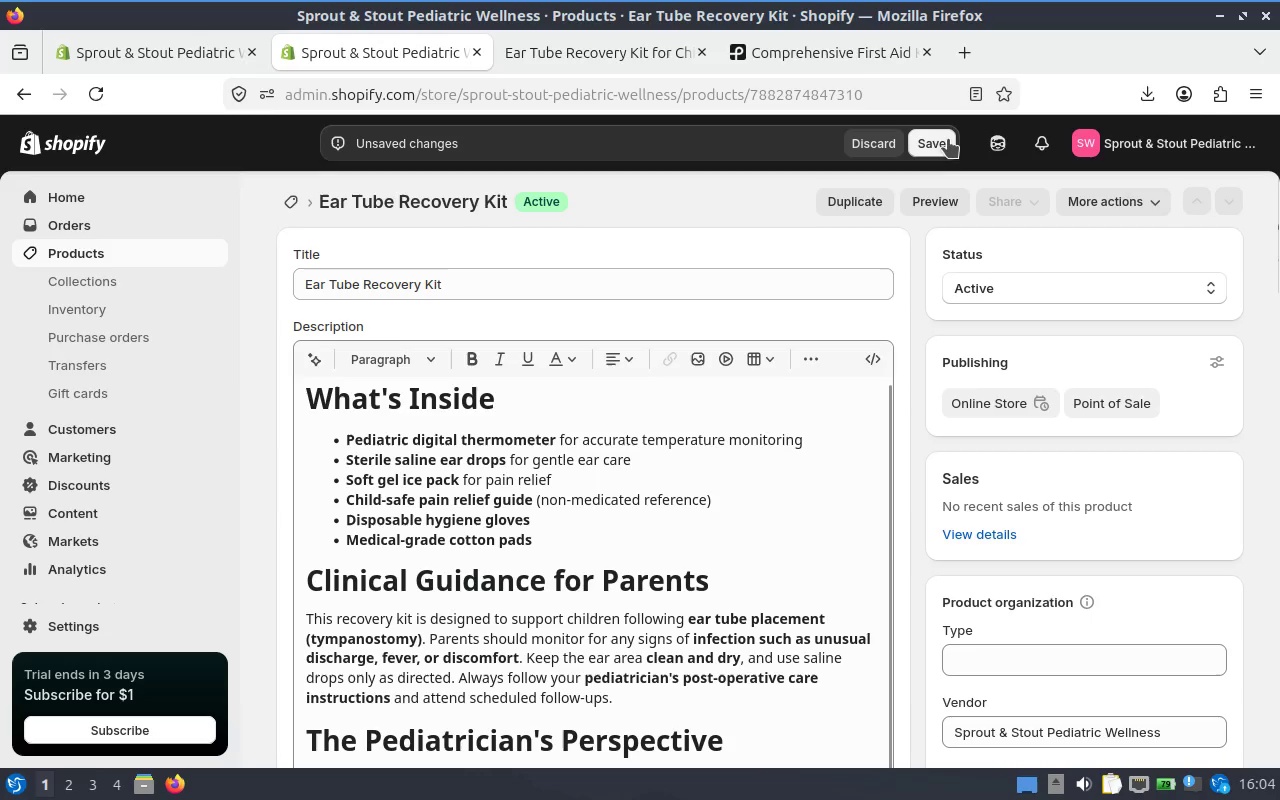 
left_click([939, 145])
 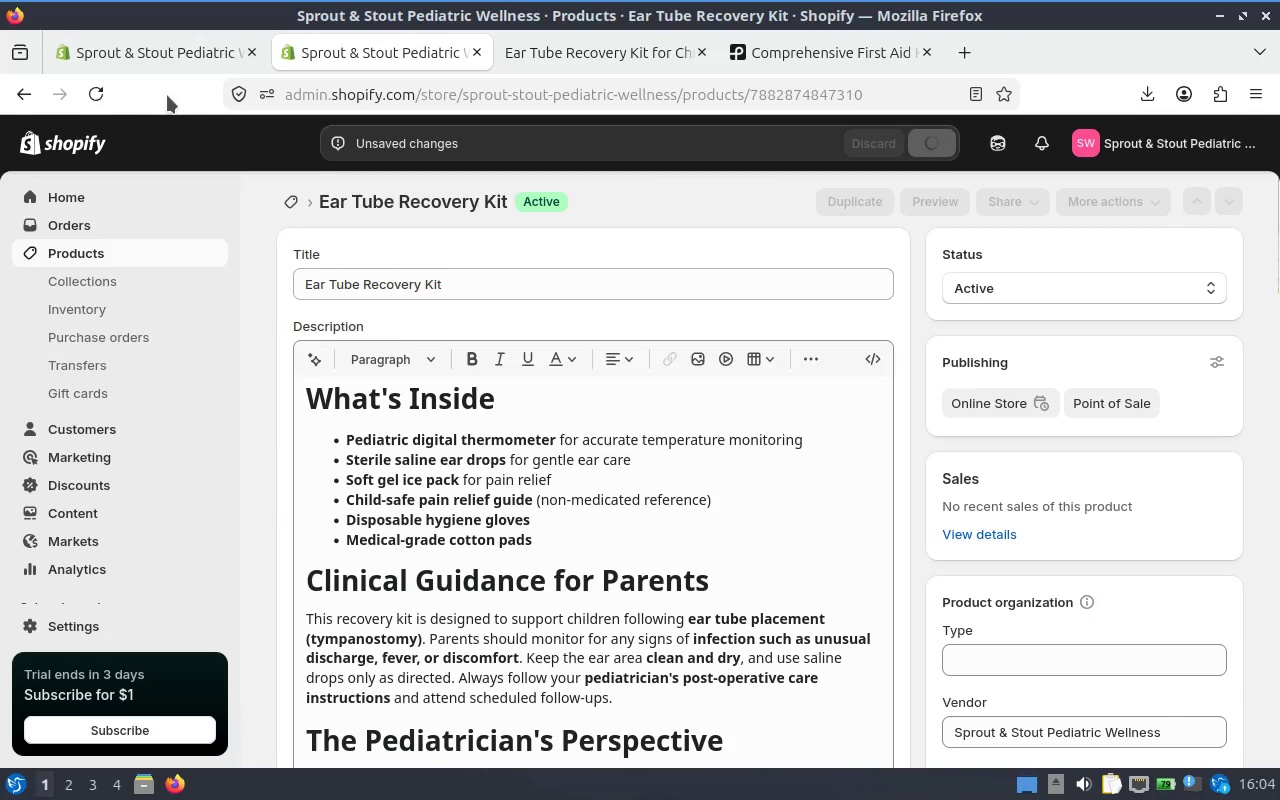 
left_click([86, 97])
 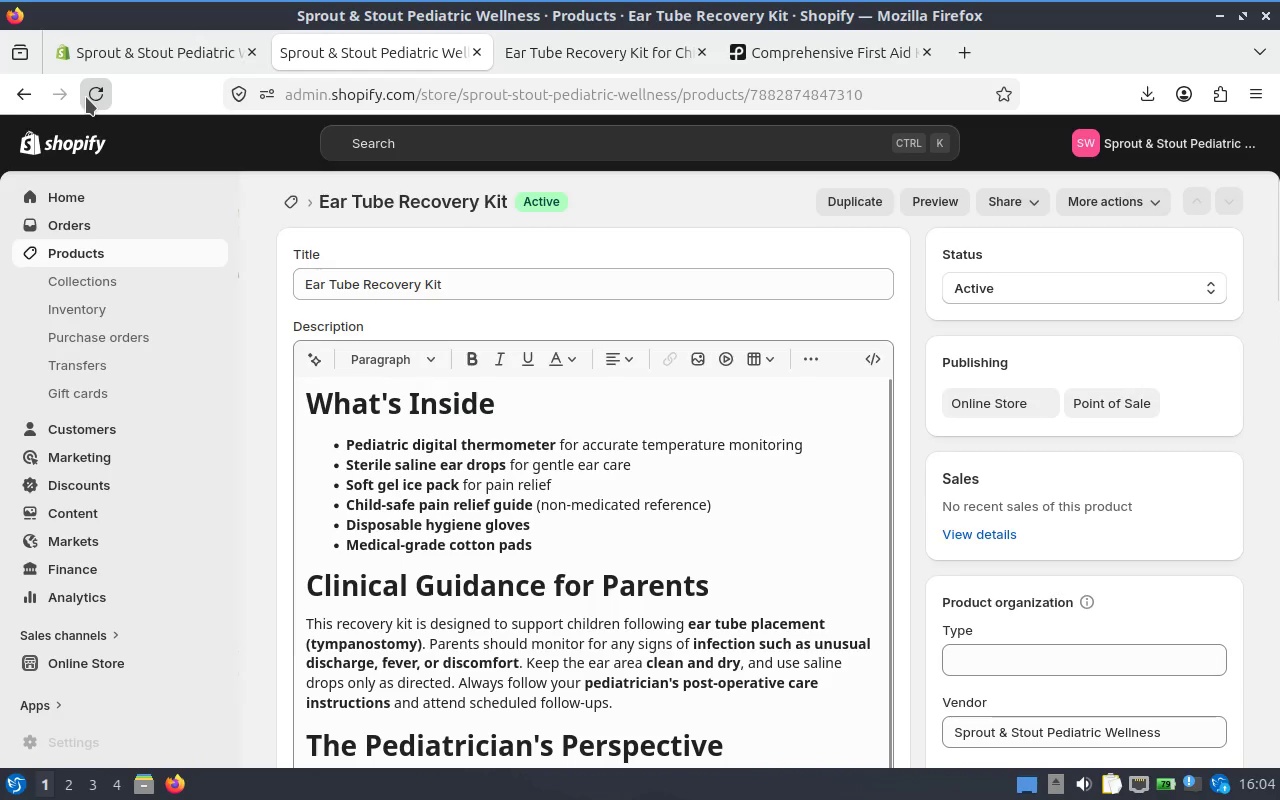 
wait(10.35)
 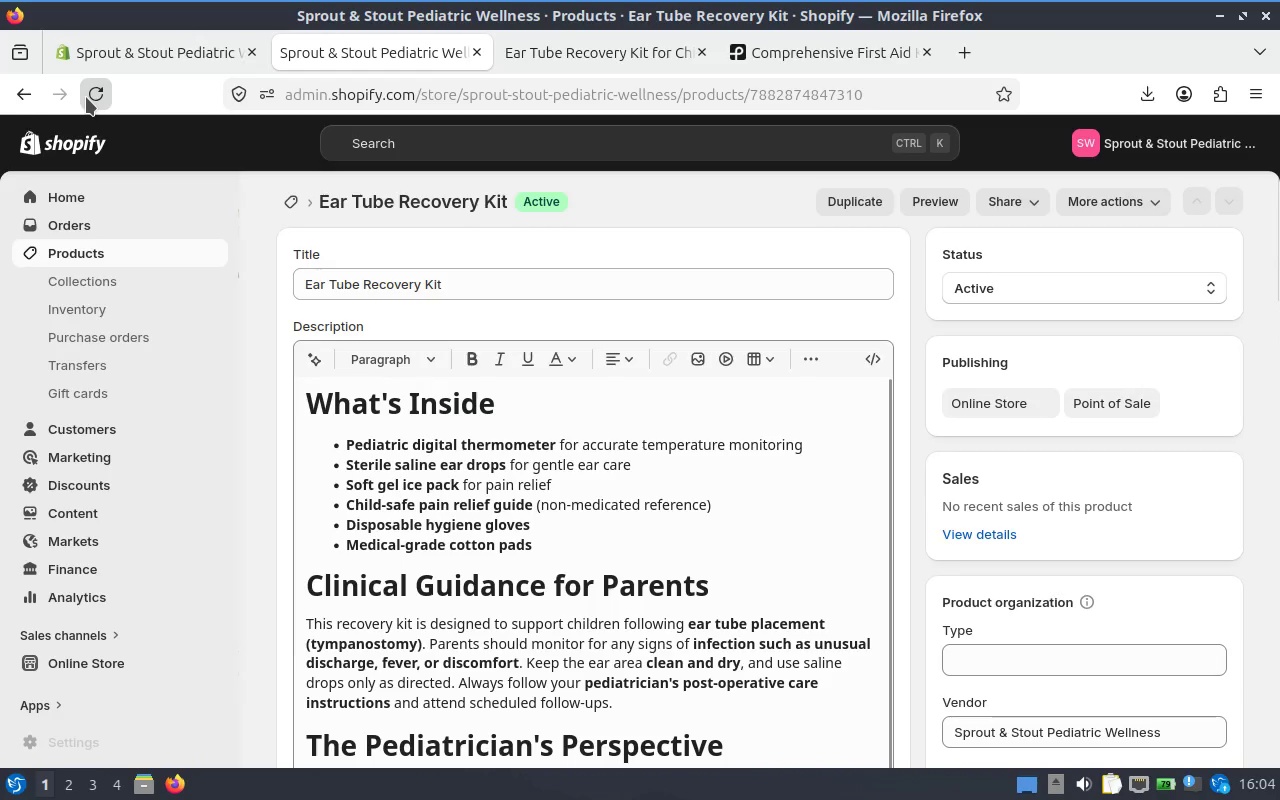 
scroll: coordinate [646, 317], scroll_direction: down, amount: 9.0
 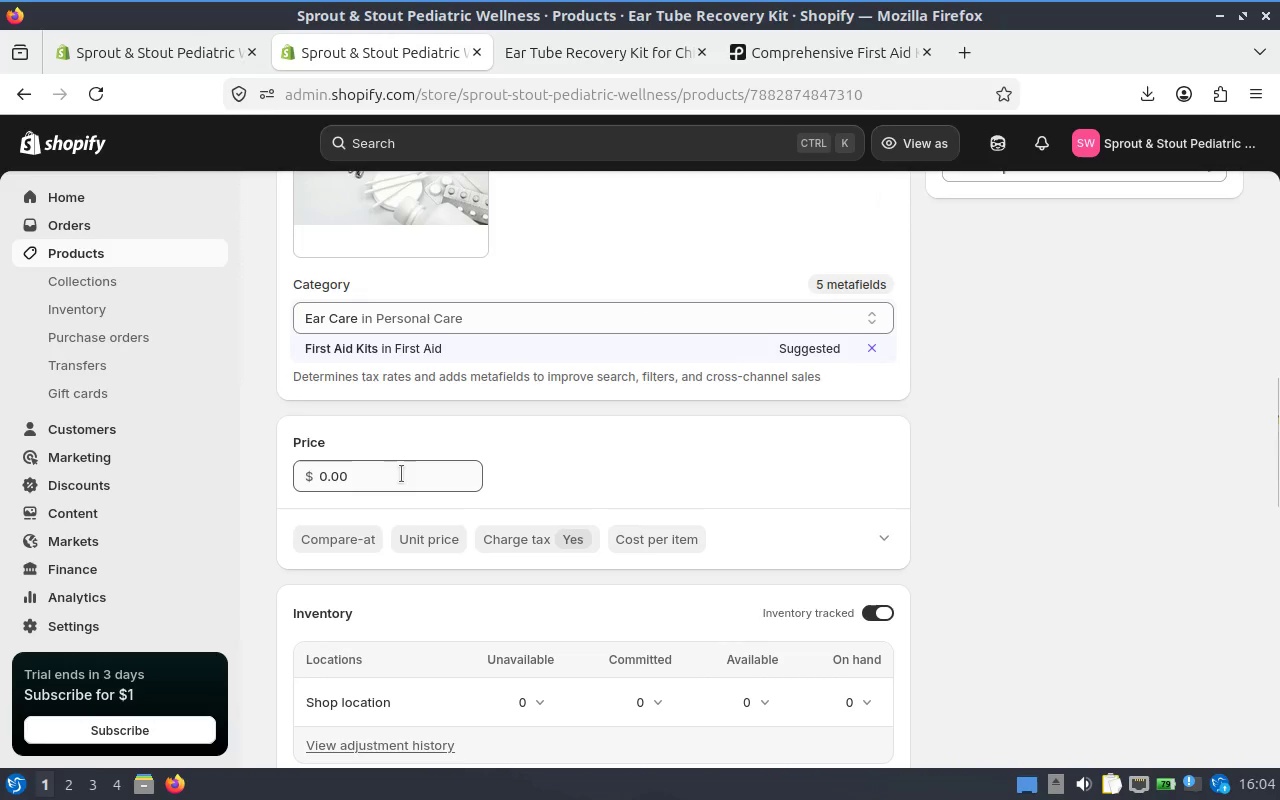 
left_click([401, 474])
 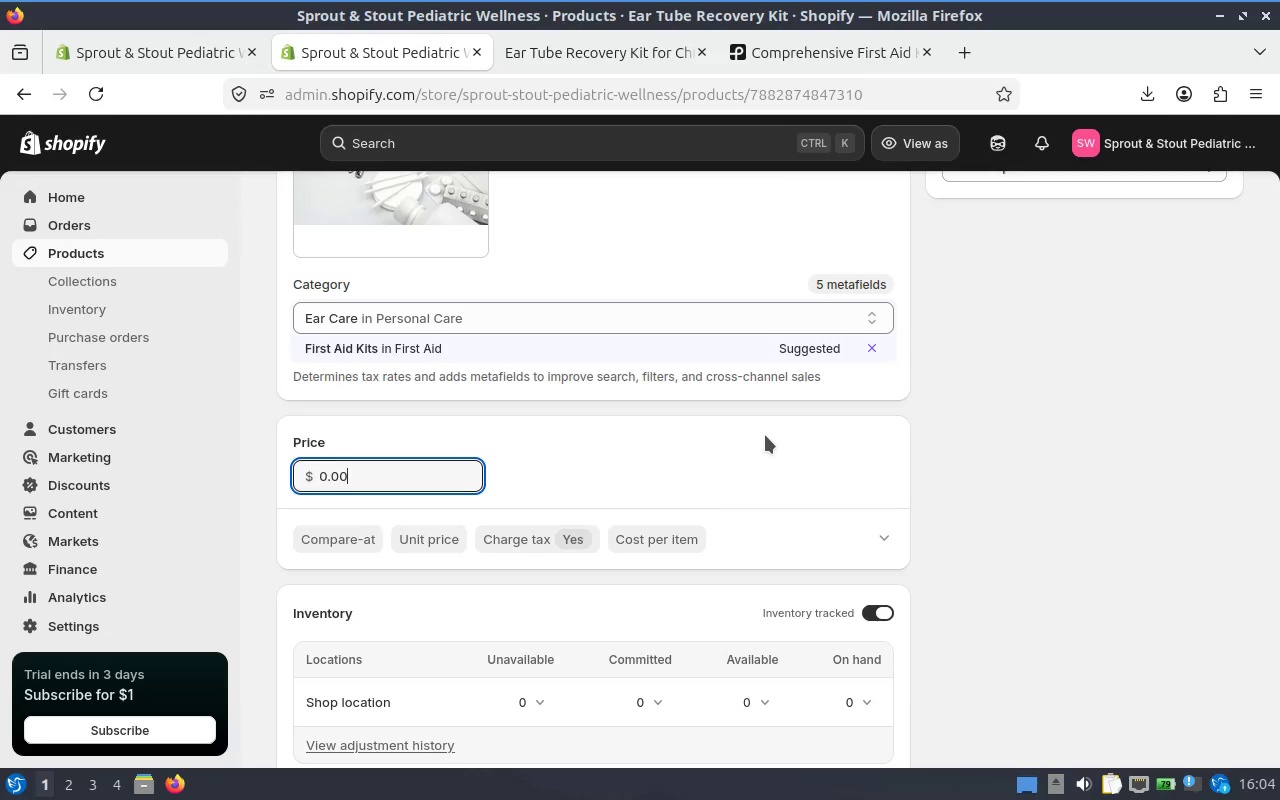 
wait(19.08)
 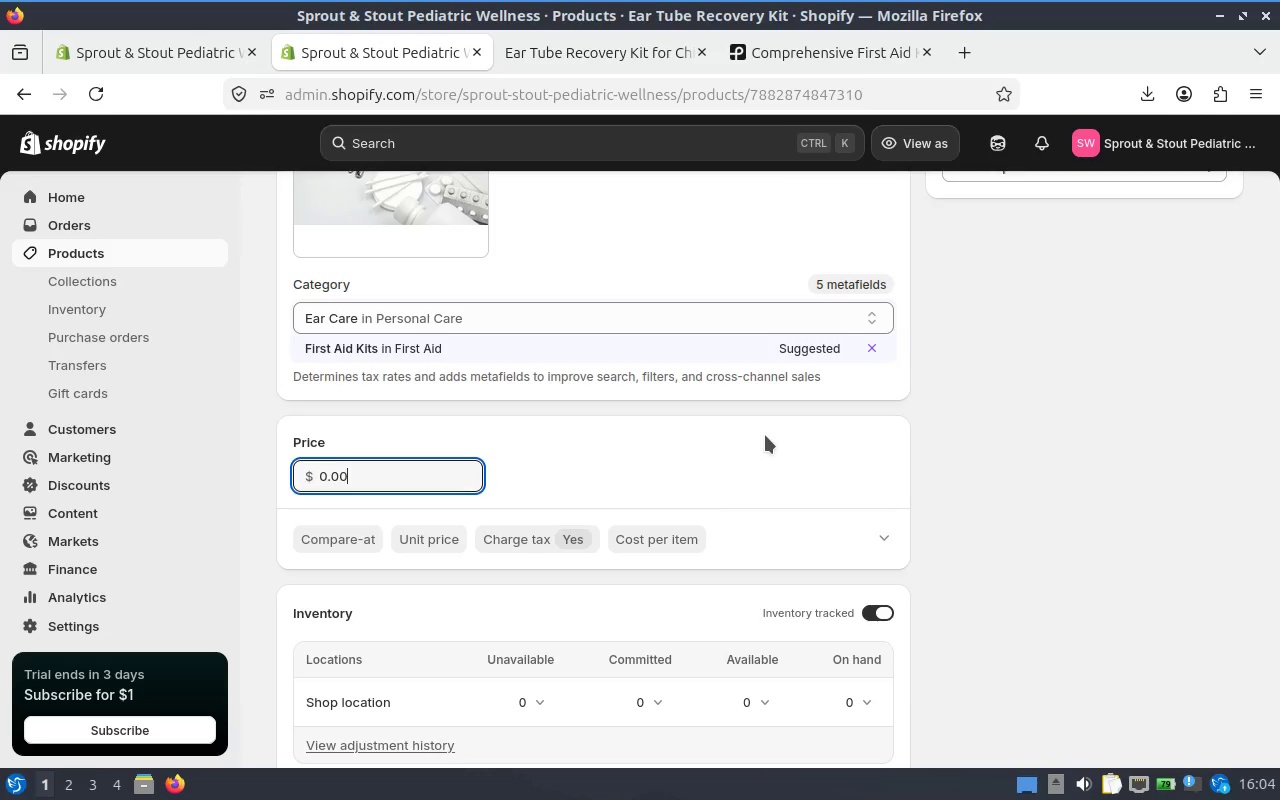 
left_click([416, 471])
 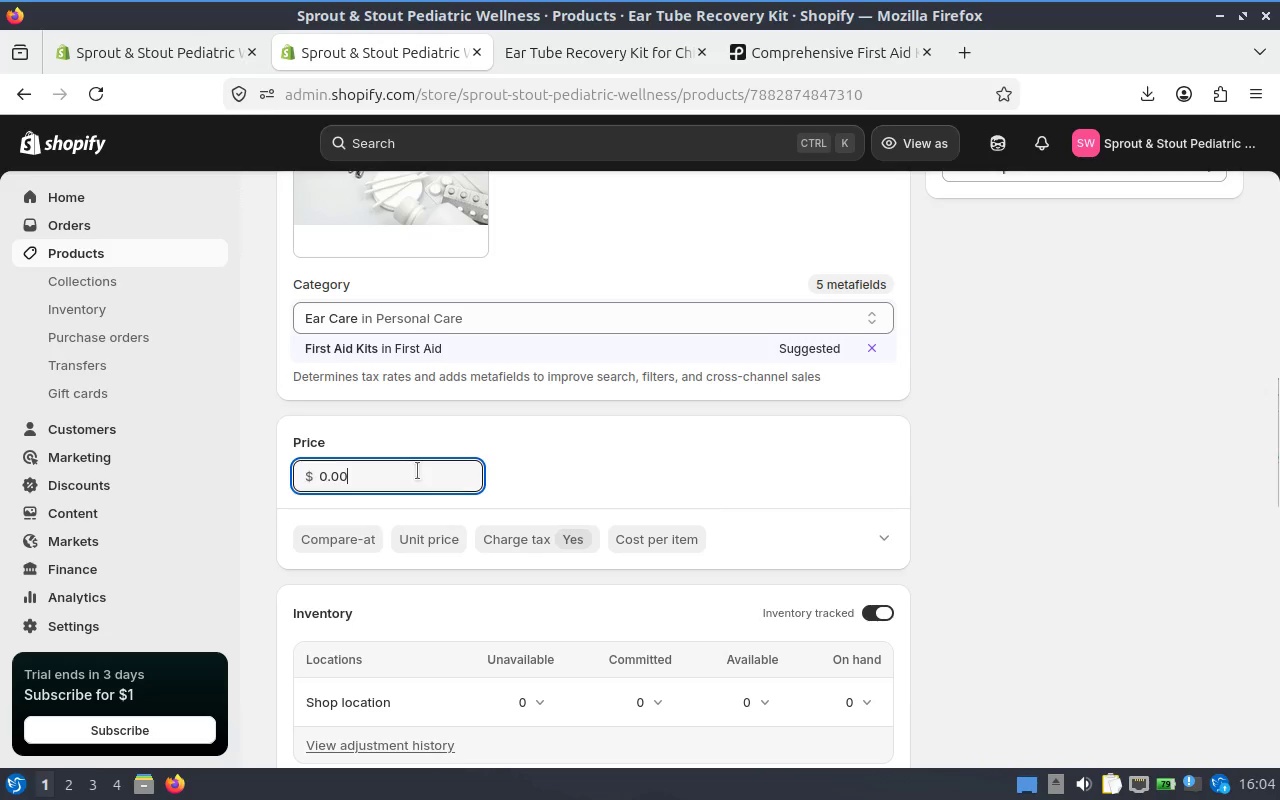 
key(Backspace)
key(Backspace)
key(Backspace)
key(Backspace)
key(Backspace)
type(39.99)
 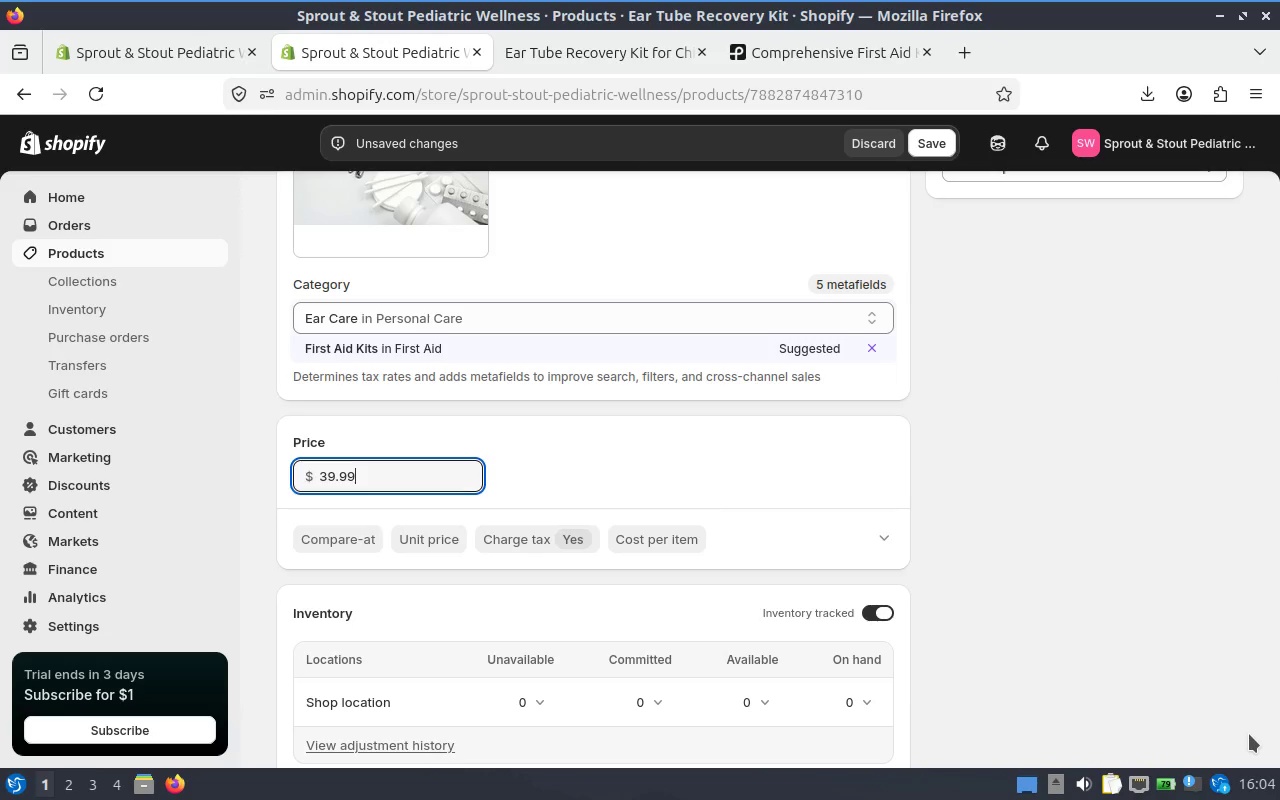 
wait(13.3)
 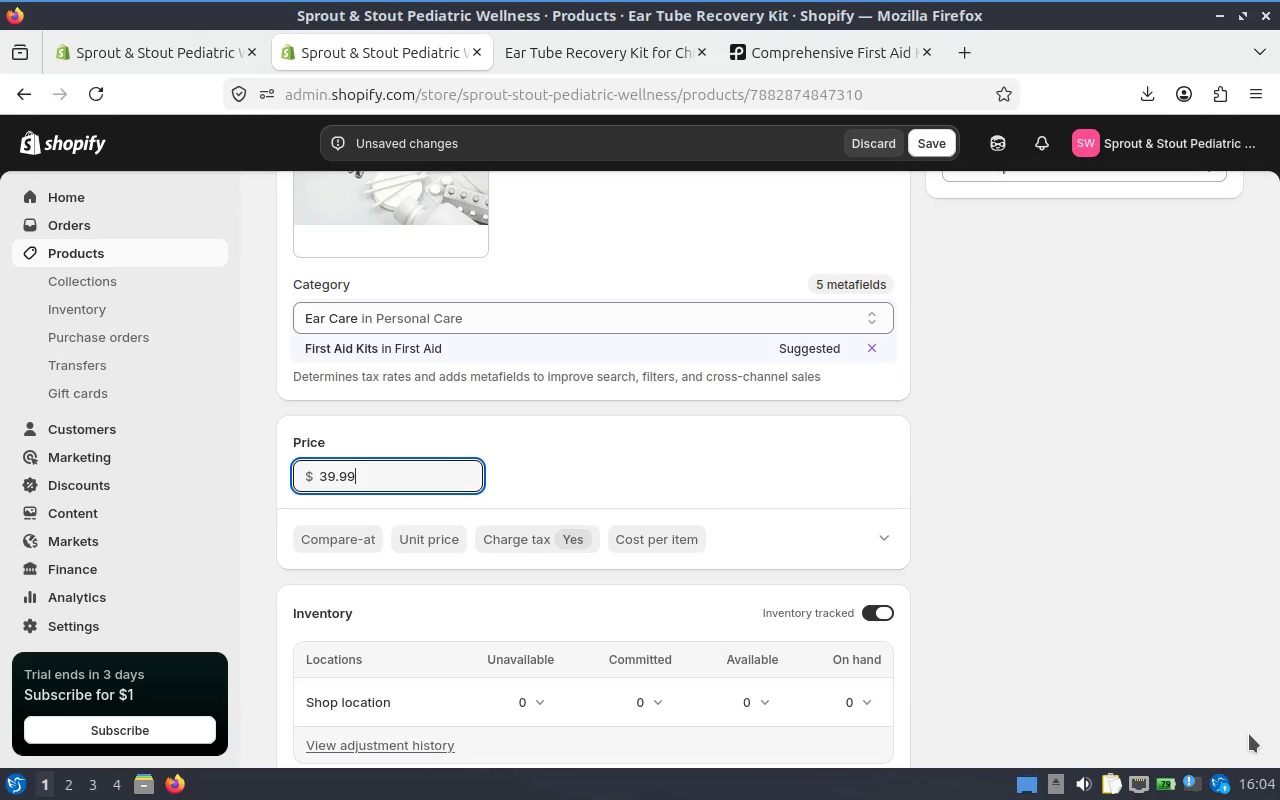 
left_click([713, 441])
 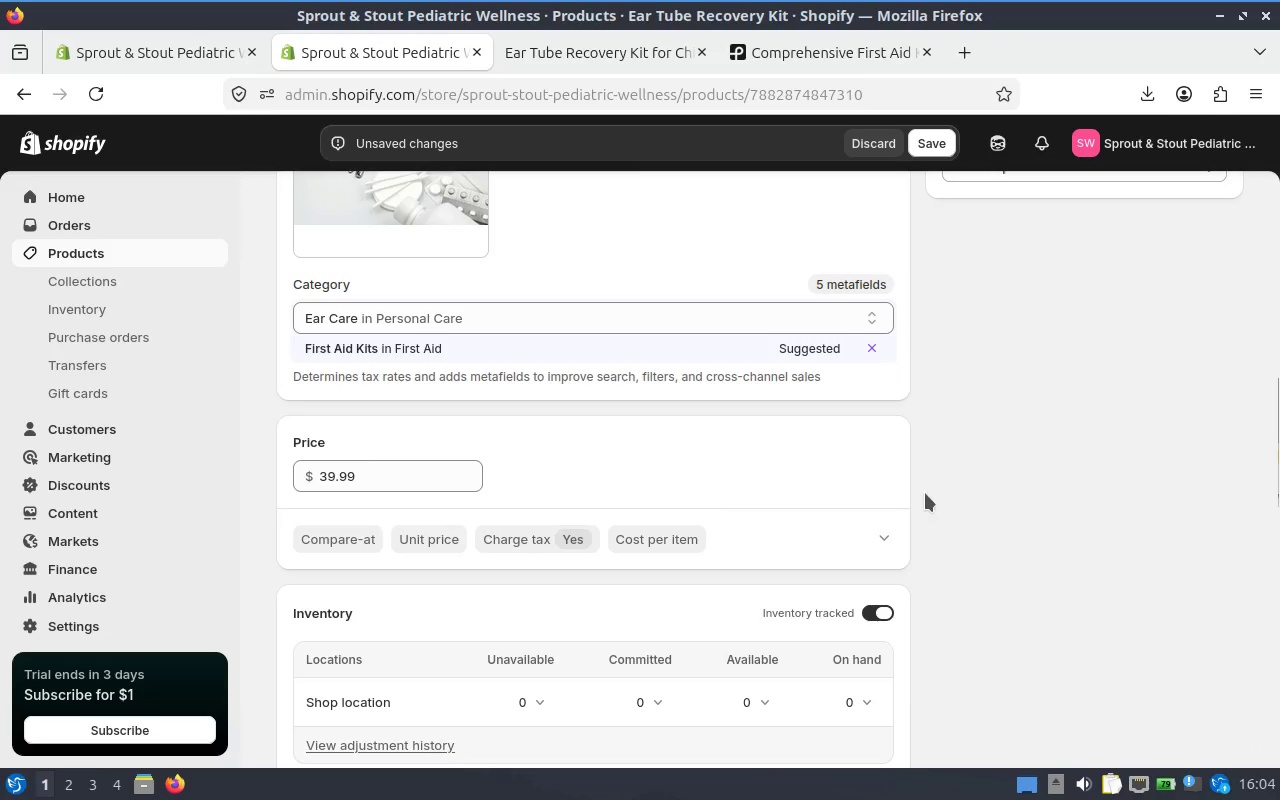 
scroll: coordinate [910, 495], scroll_direction: down, amount: 2.0
 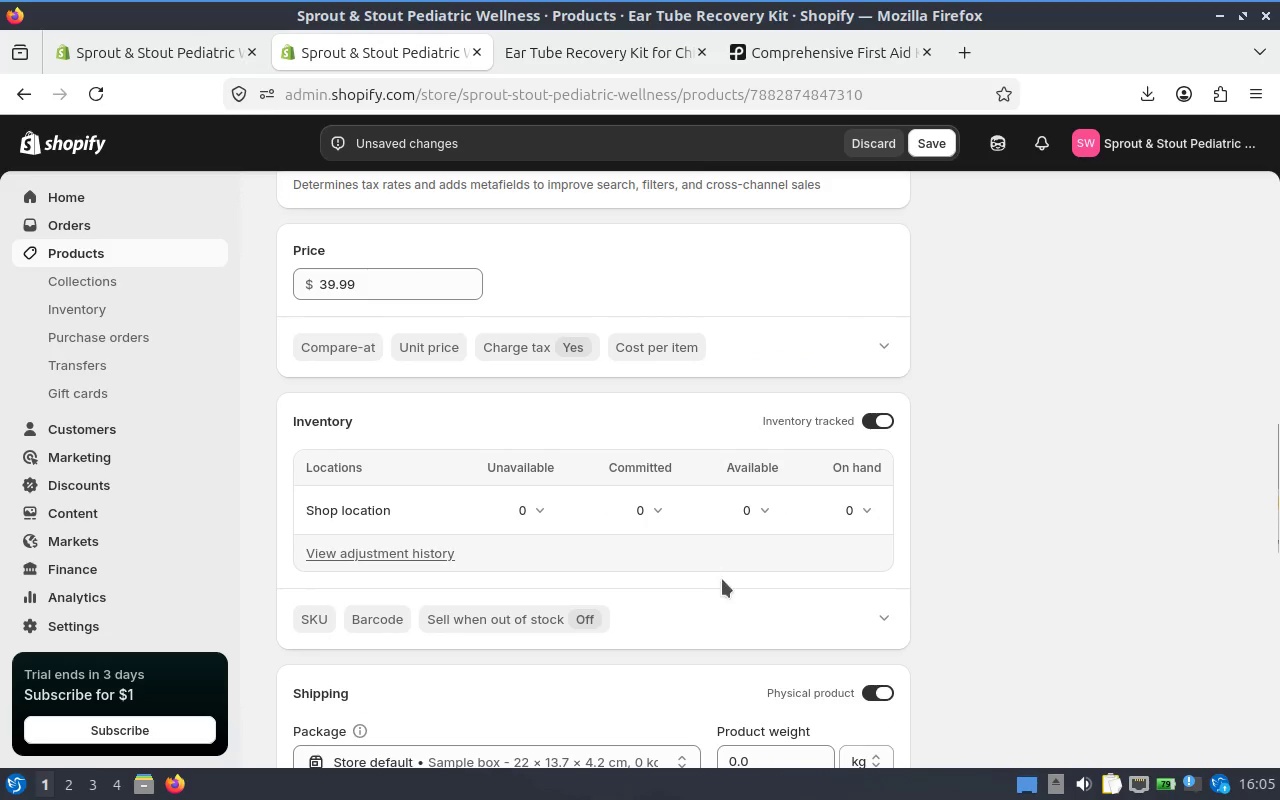 
wait(5.78)
 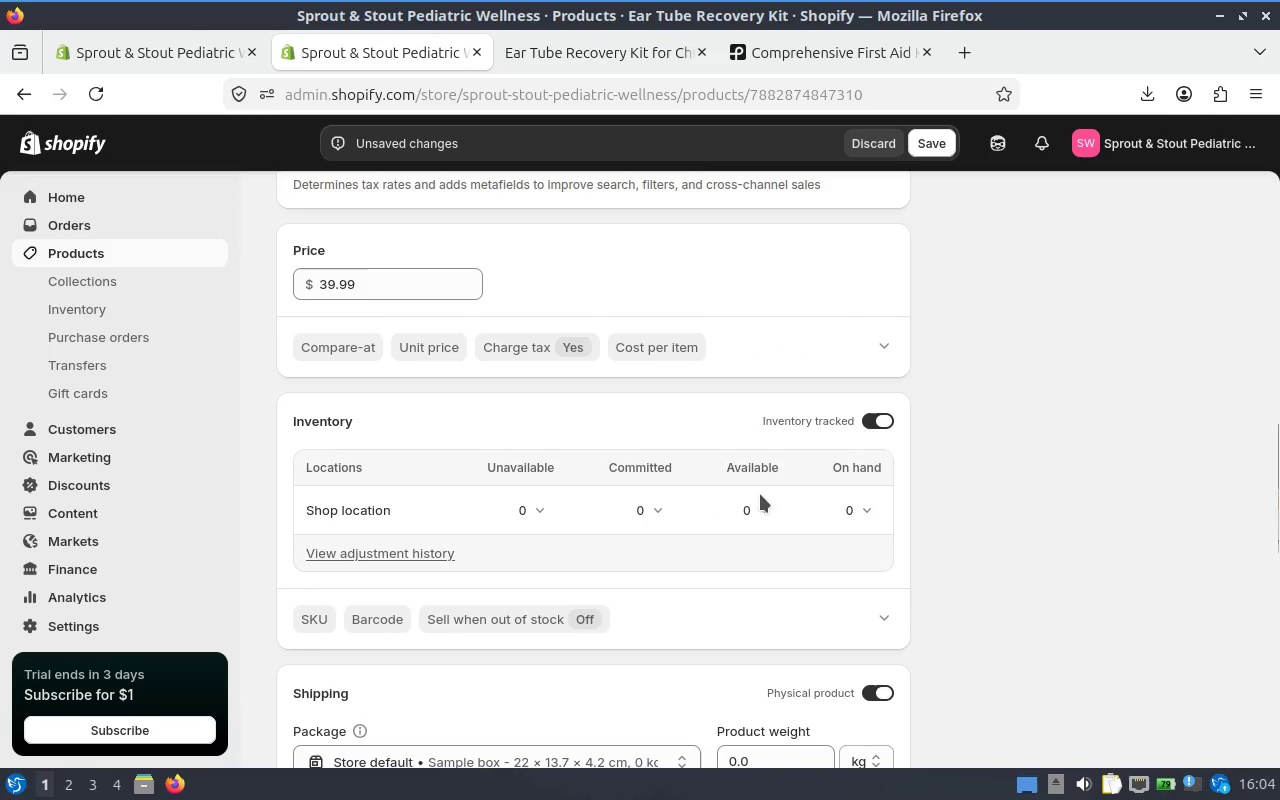 
scroll: coordinate [779, 533], scroll_direction: down, amount: 1.0
 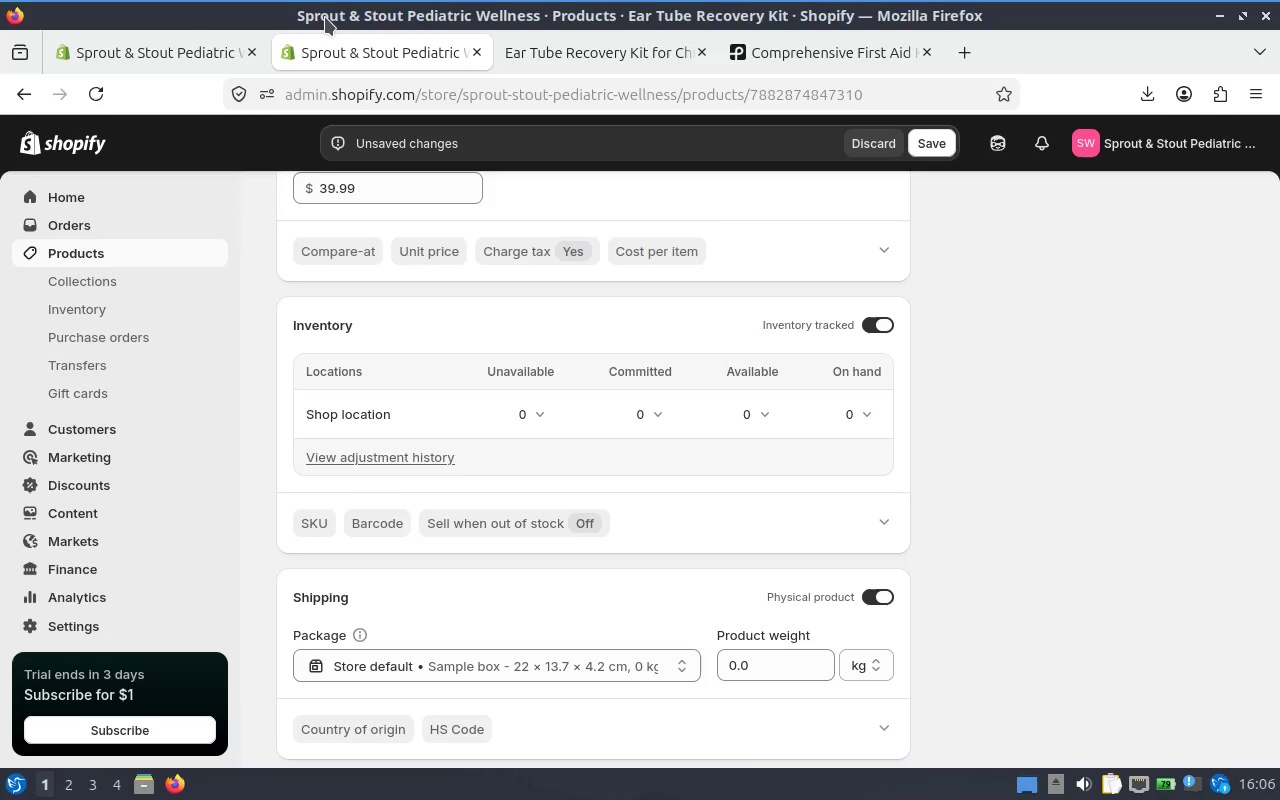 
wait(99.15)
 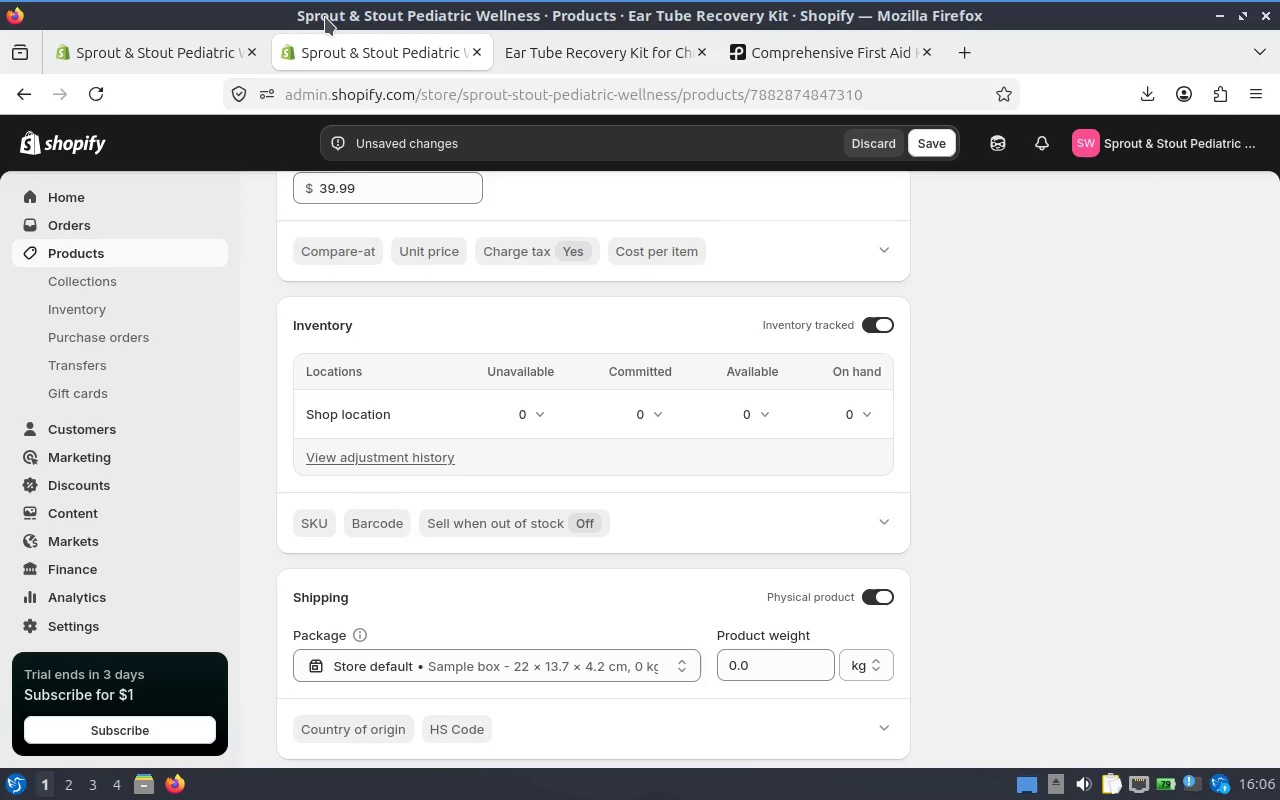 
type(ETK-001)
 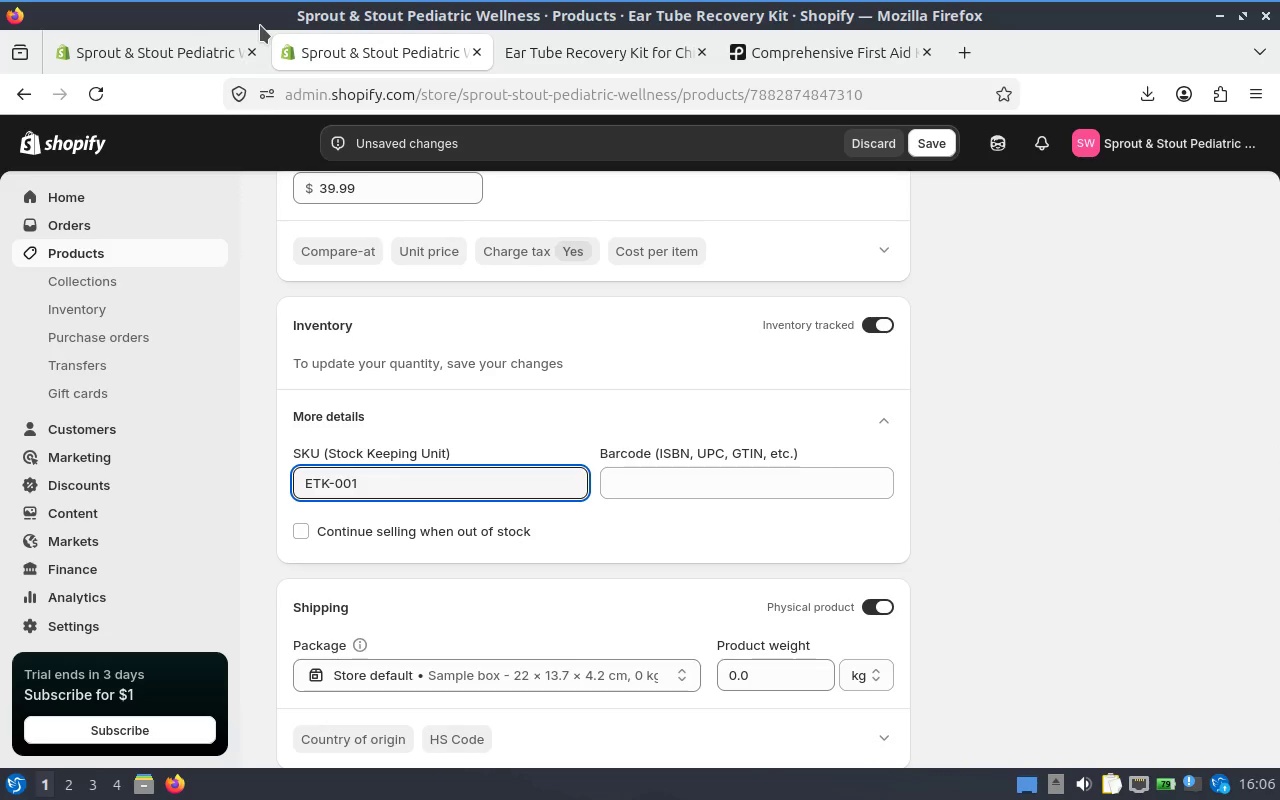 
wait(6.11)
 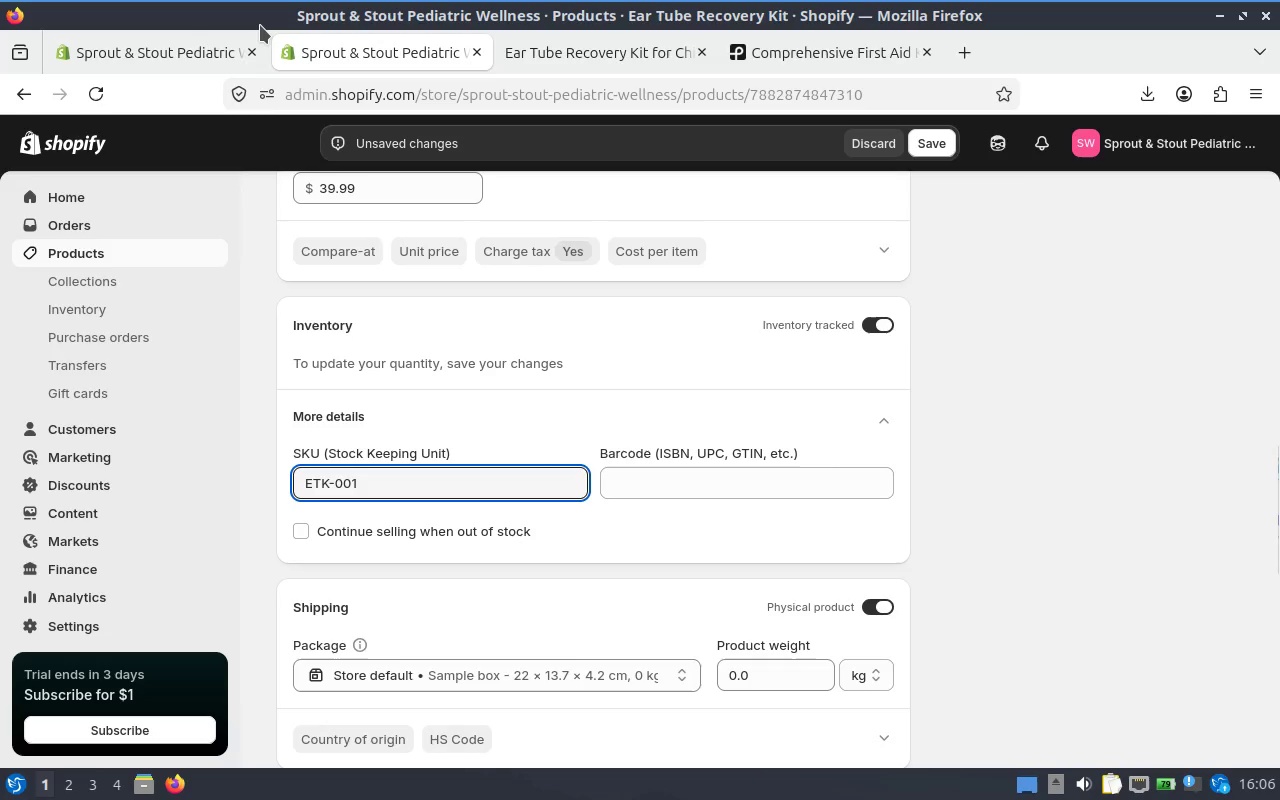 
scroll: coordinate [469, 411], scroll_direction: up, amount: 1.0
 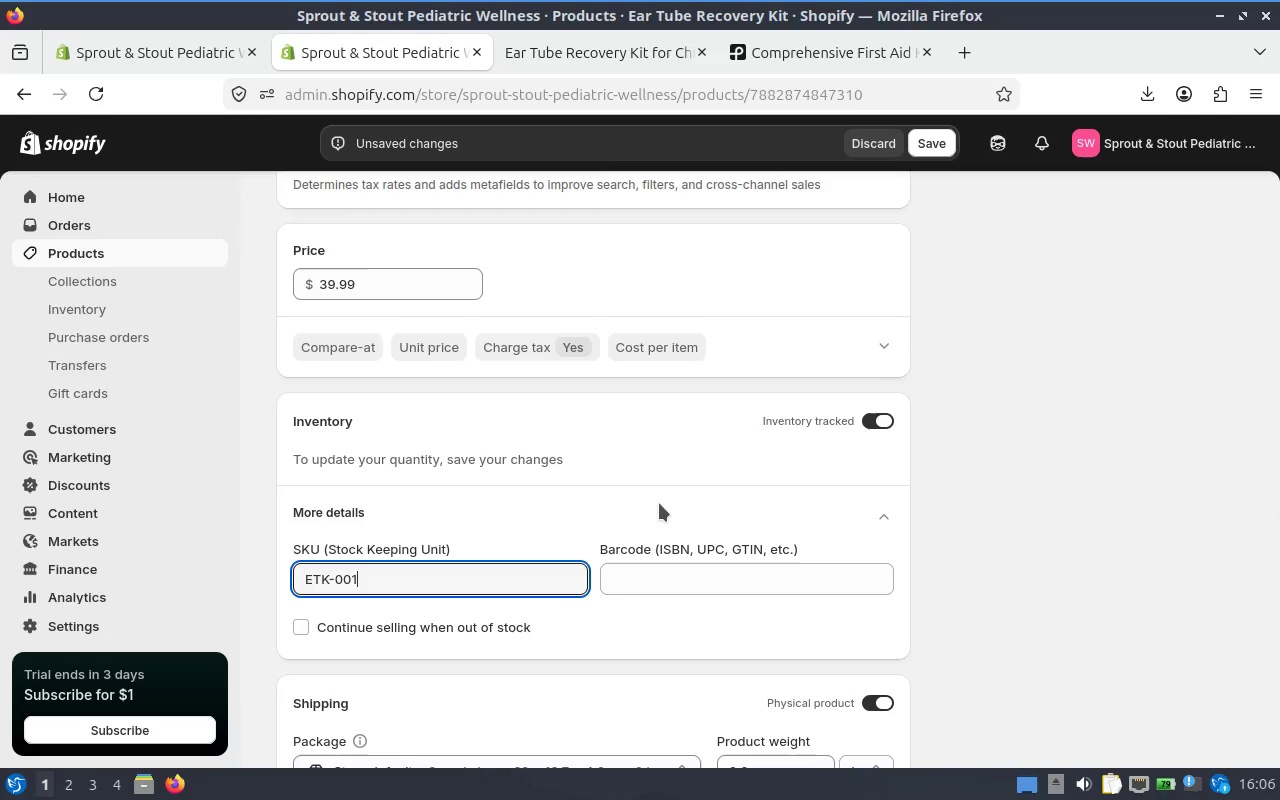 
wait(8.1)
 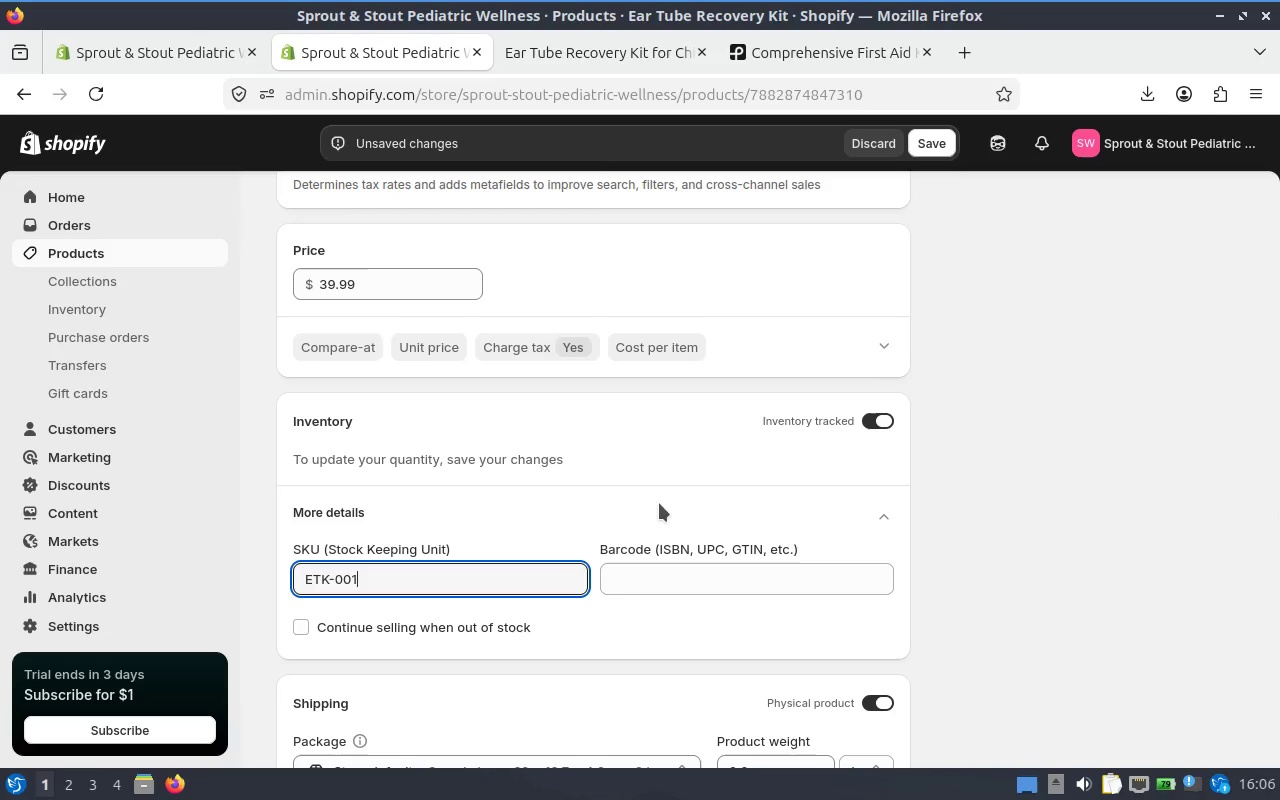 
left_click([605, 398])
 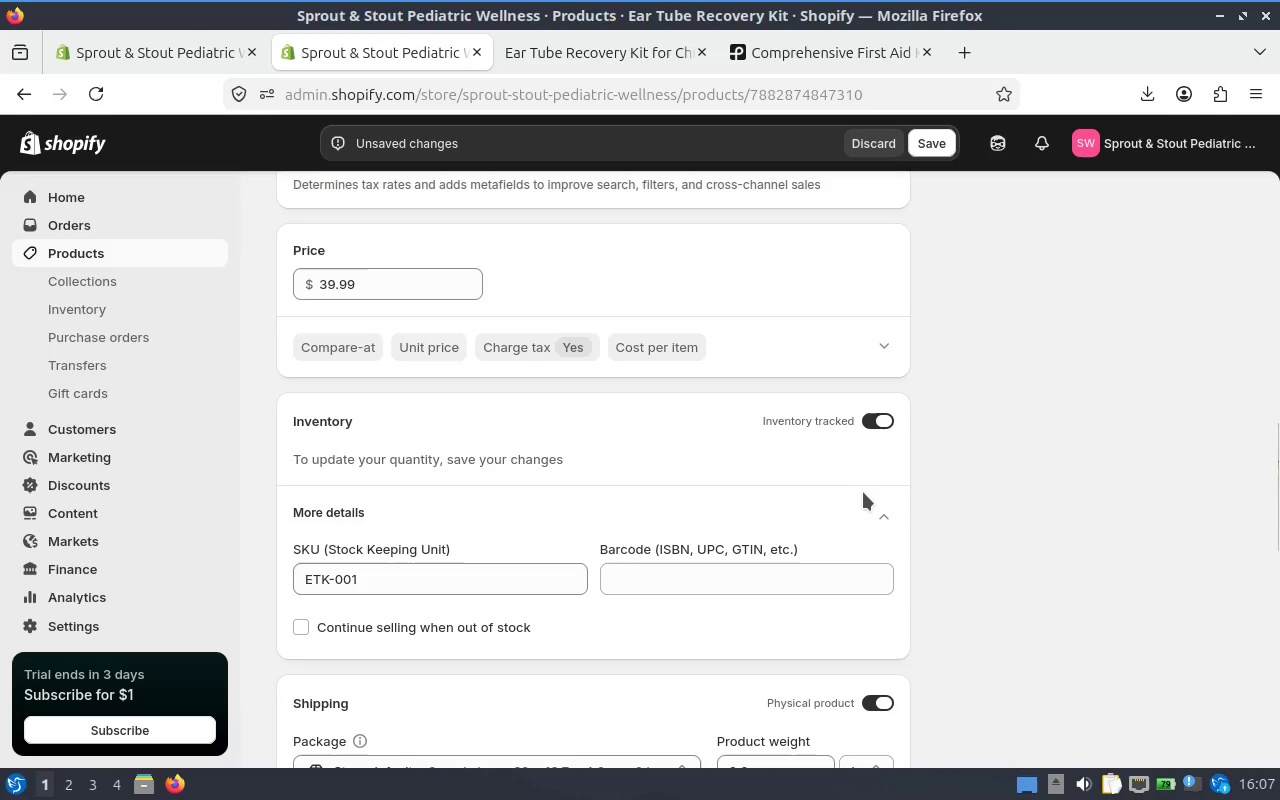 
scroll: coordinate [845, 506], scroll_direction: down, amount: 1.0
 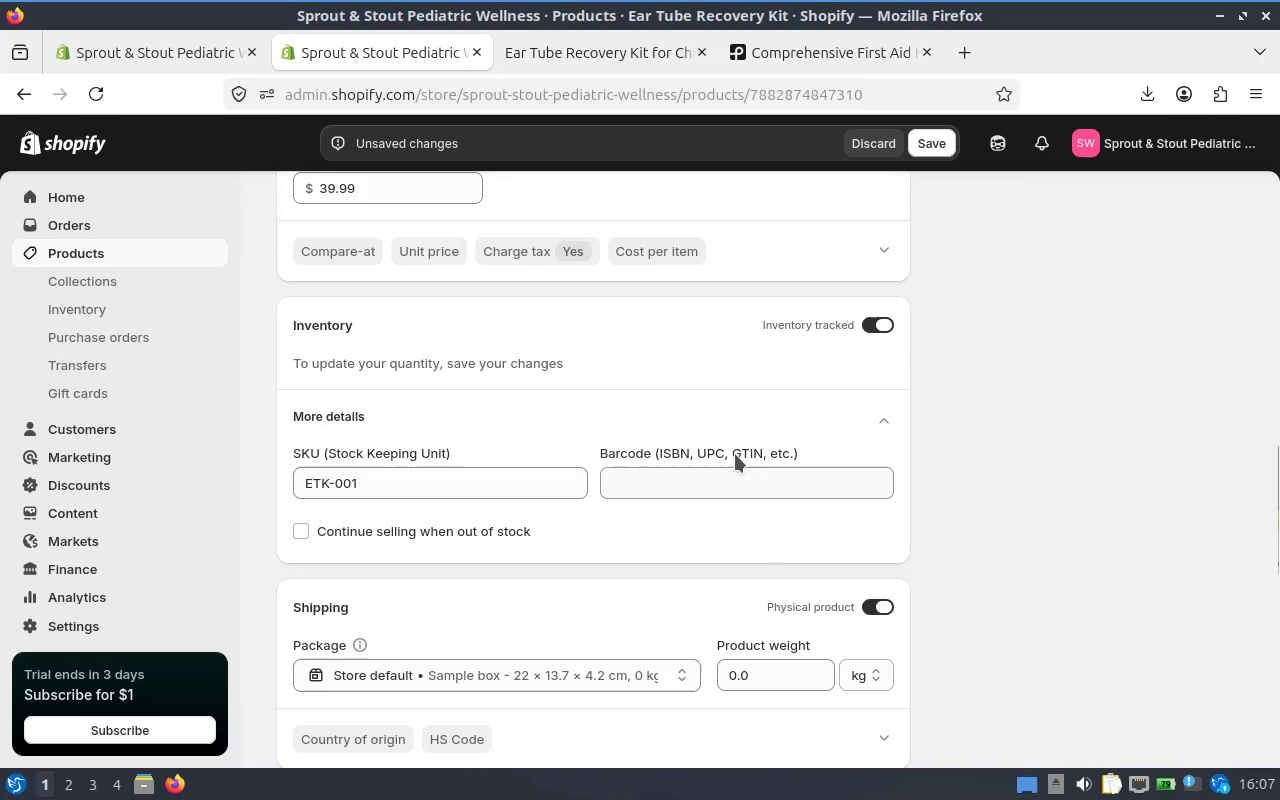 
left_click([863, 672])
 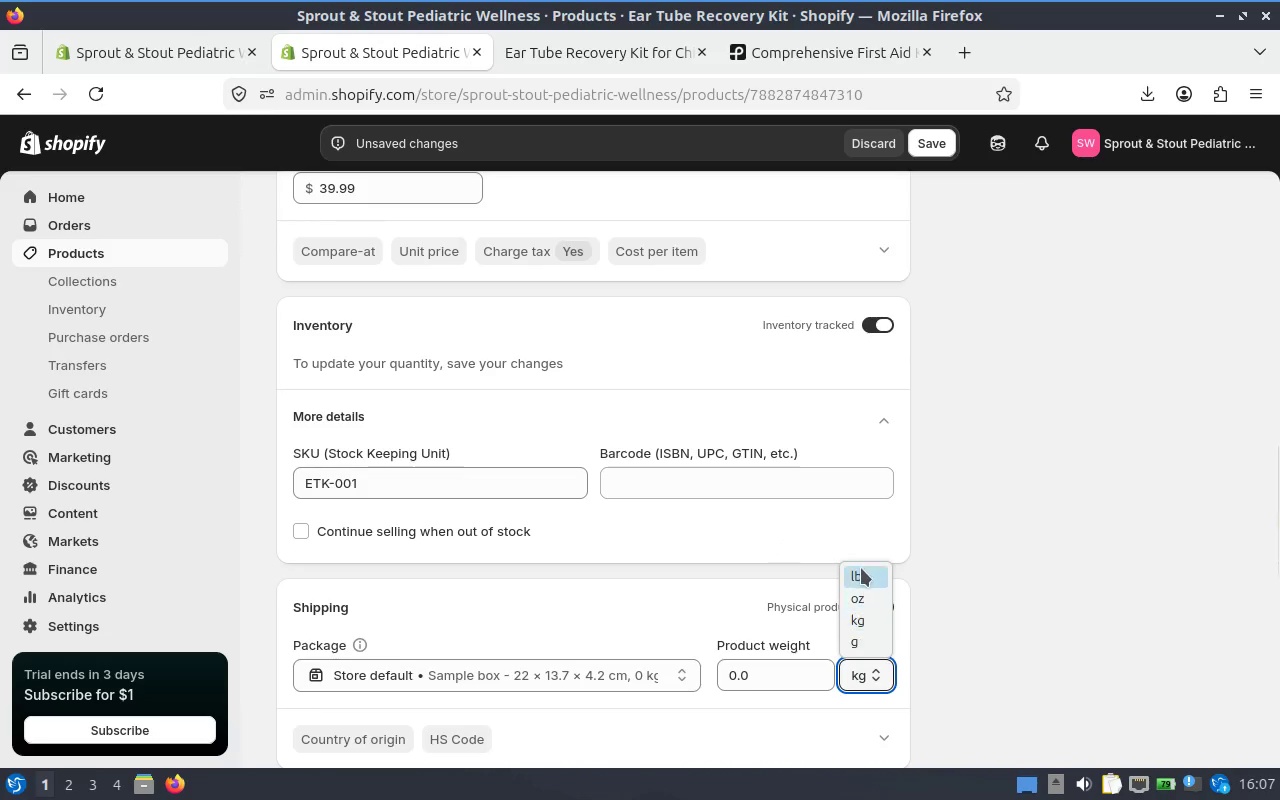 
left_click([861, 568])
 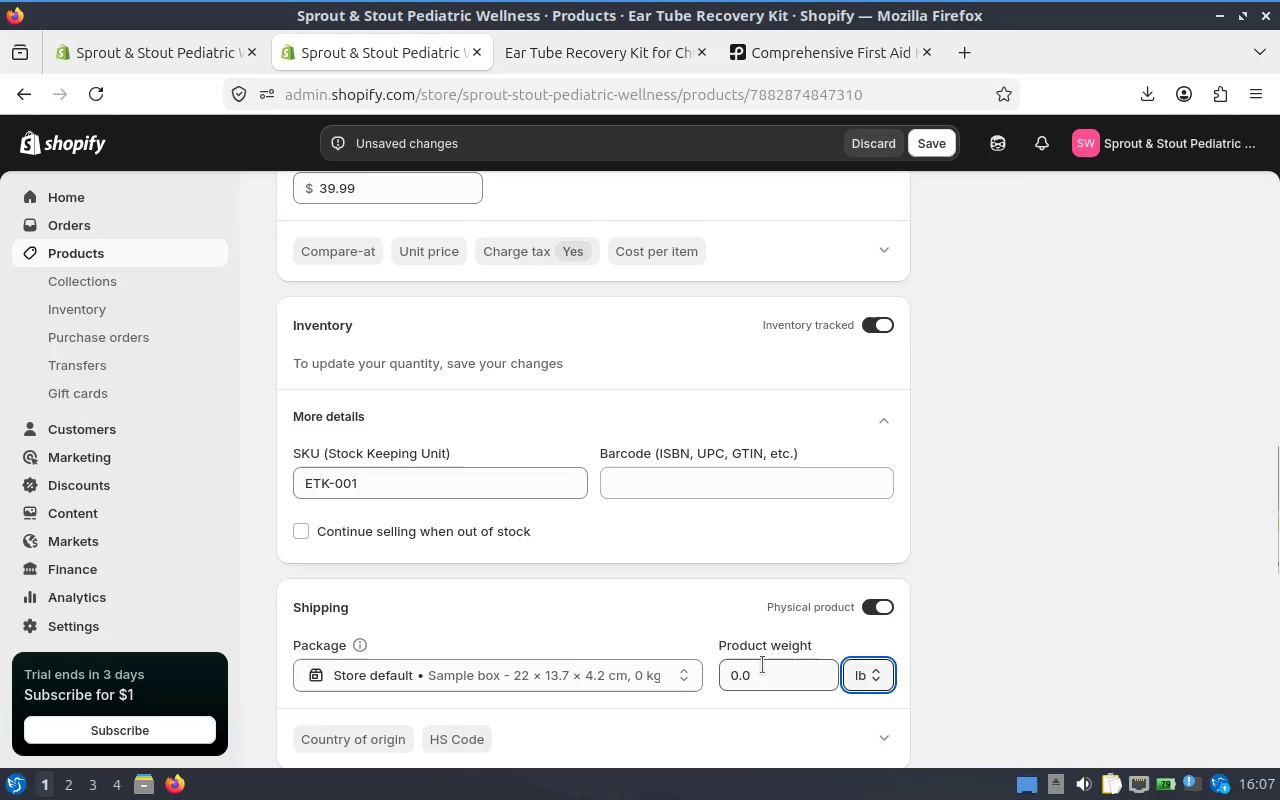 
left_click([762, 665])
 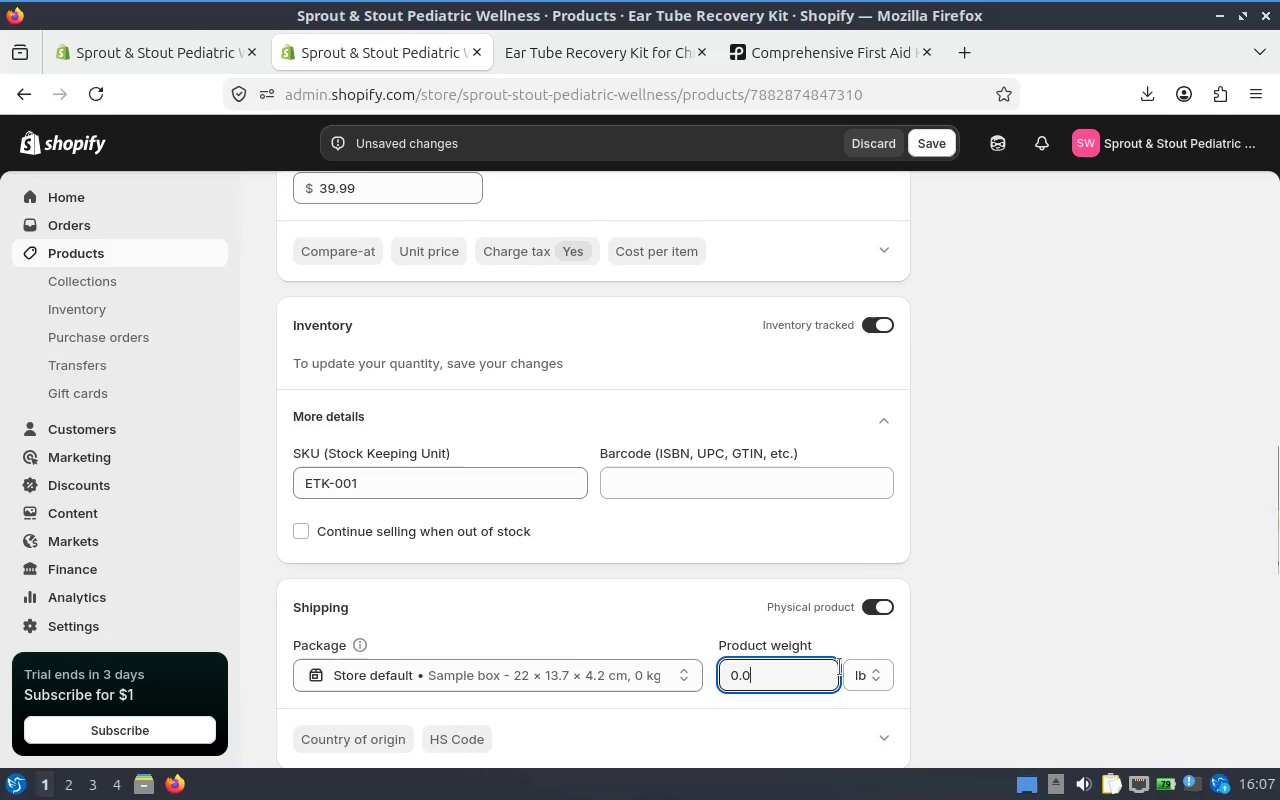 
left_click([855, 667])
 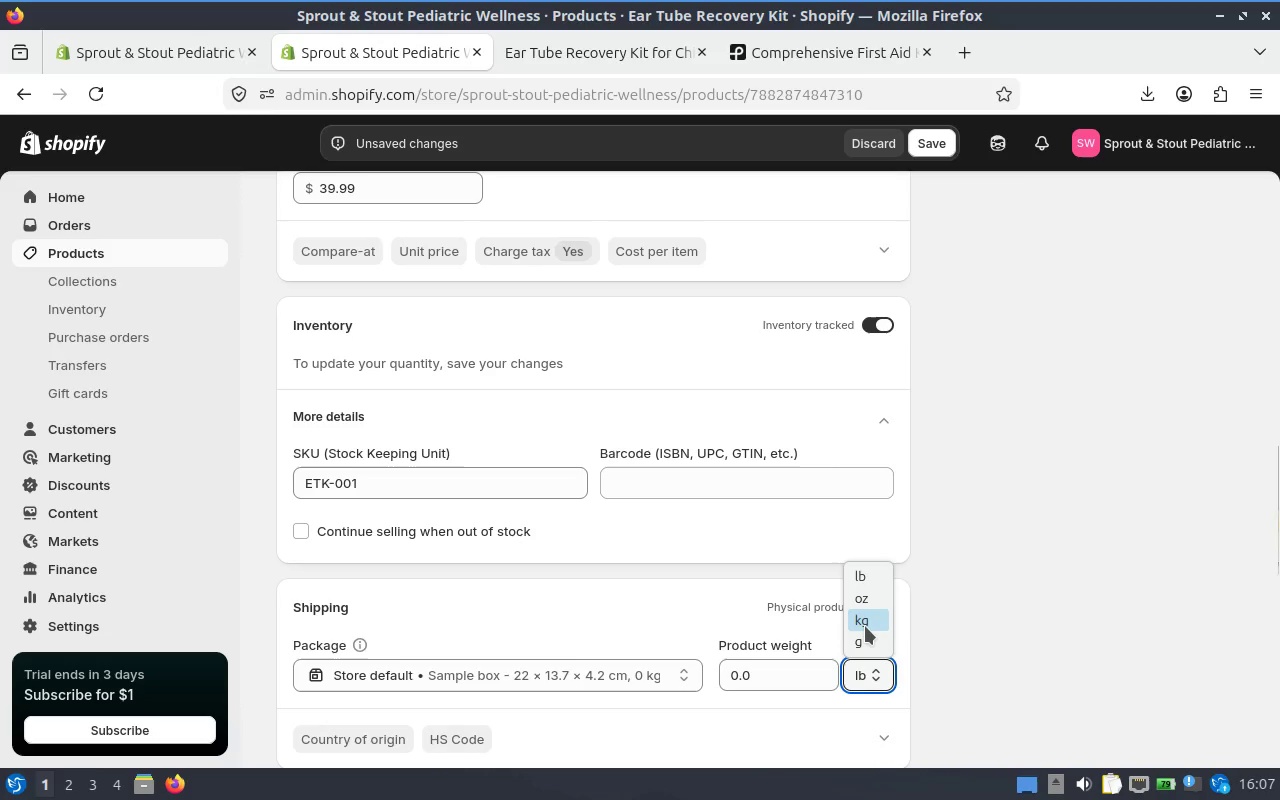 
left_click([865, 625])
 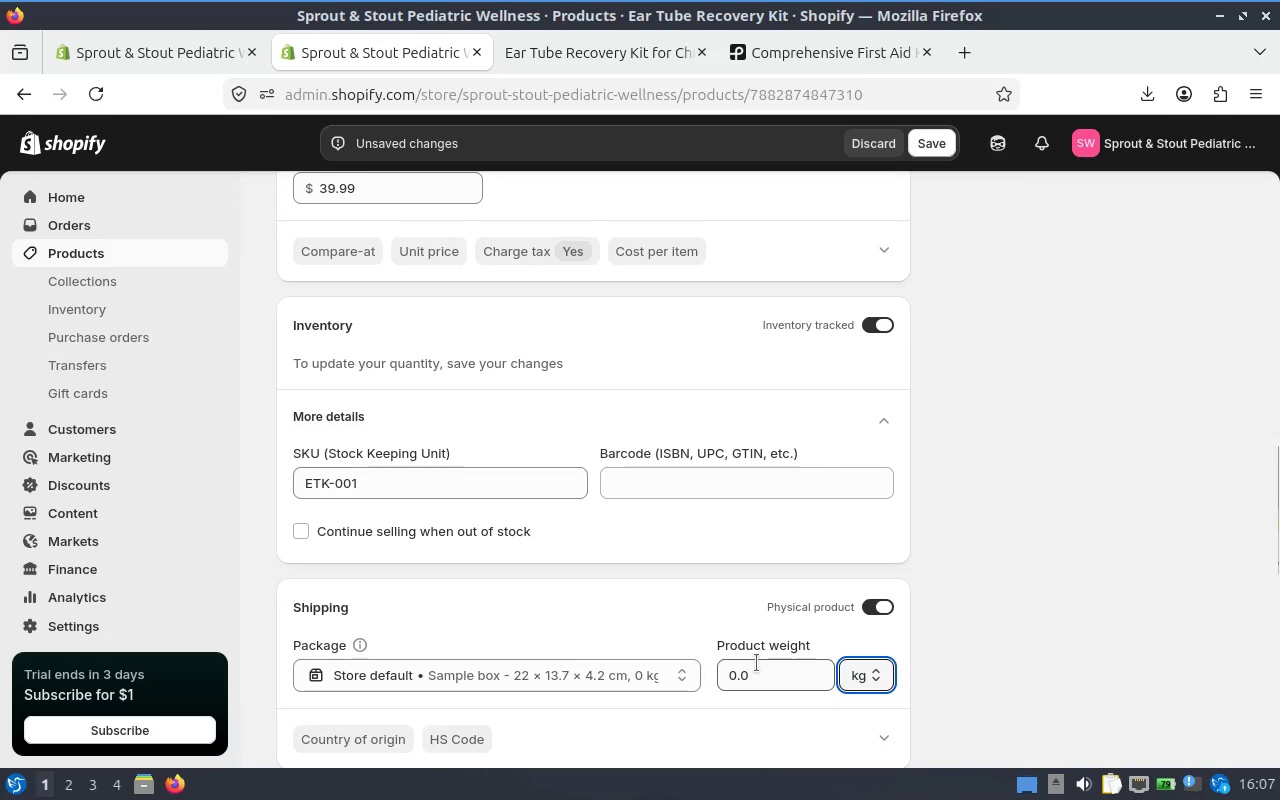 
left_click_drag(start_coordinate=[756, 663], to_coordinate=[742, 663])
 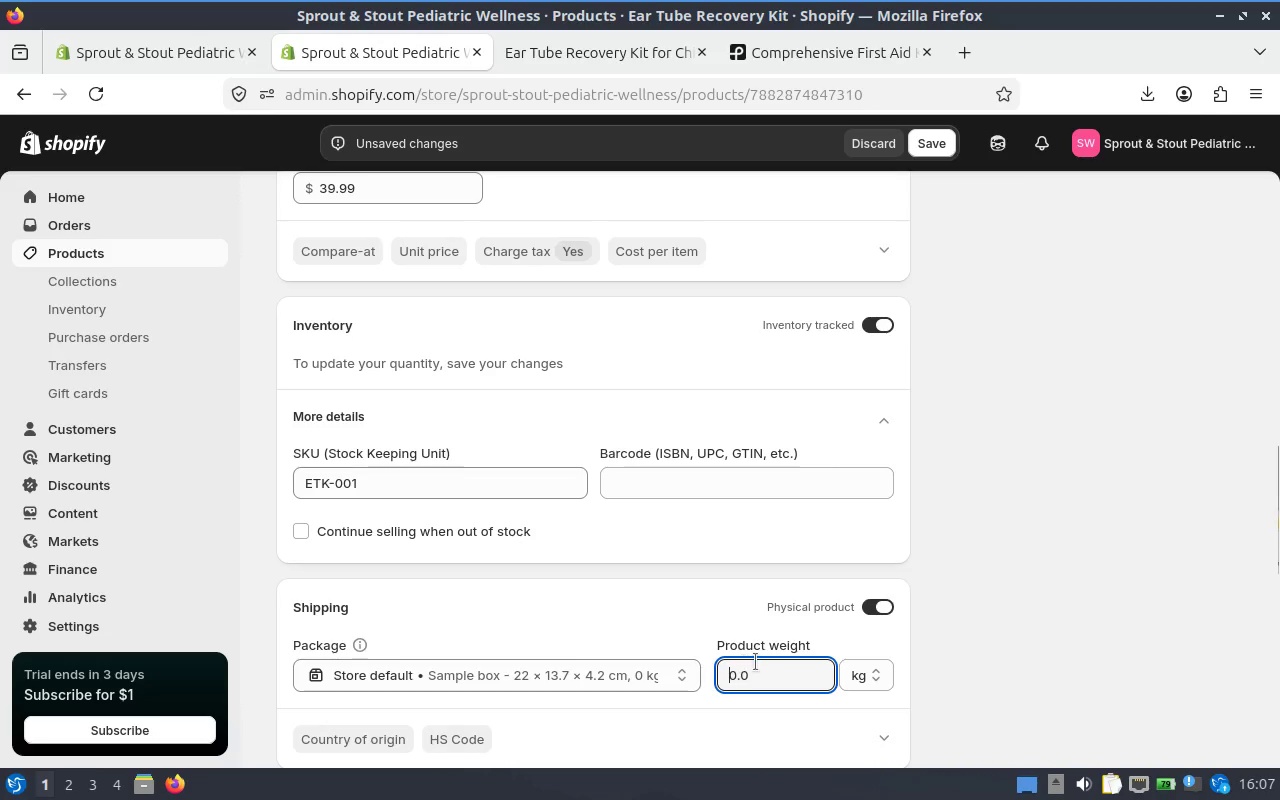 
left_click([761, 662])
 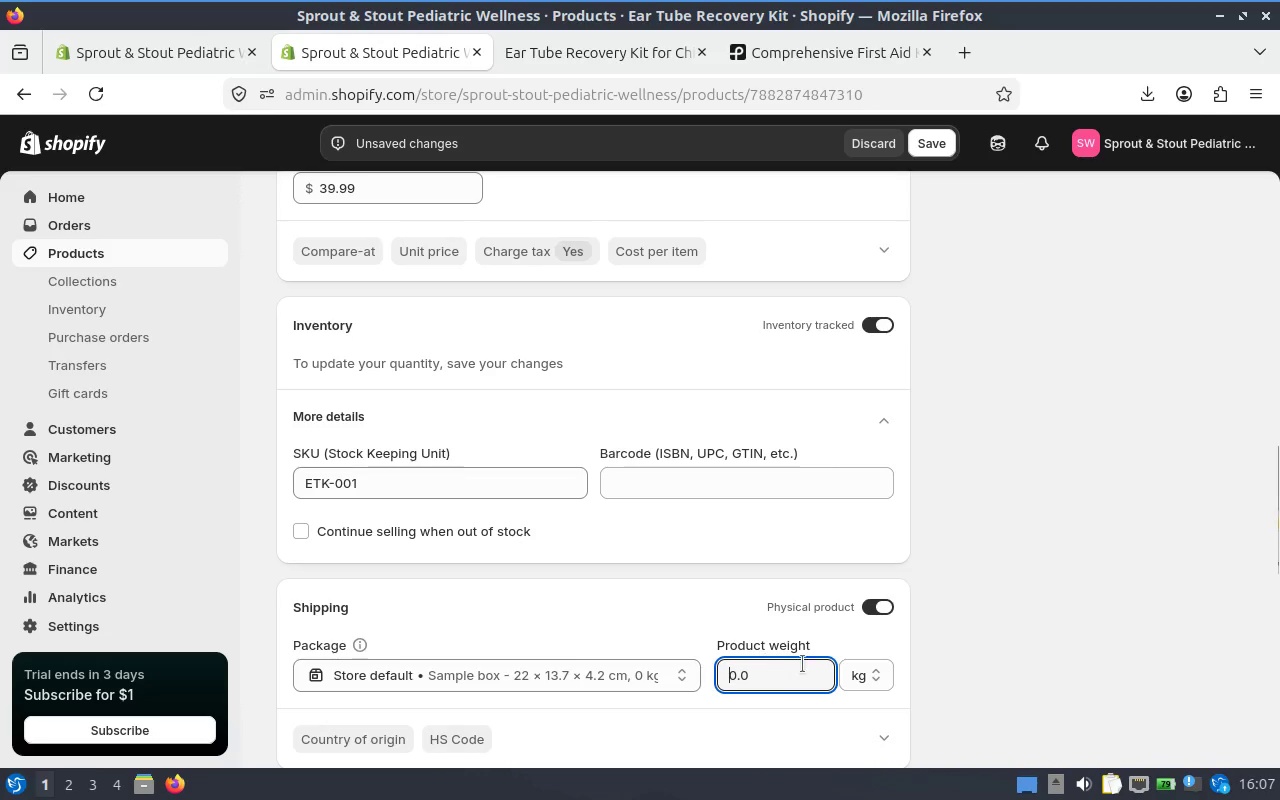 
left_click([802, 664])
 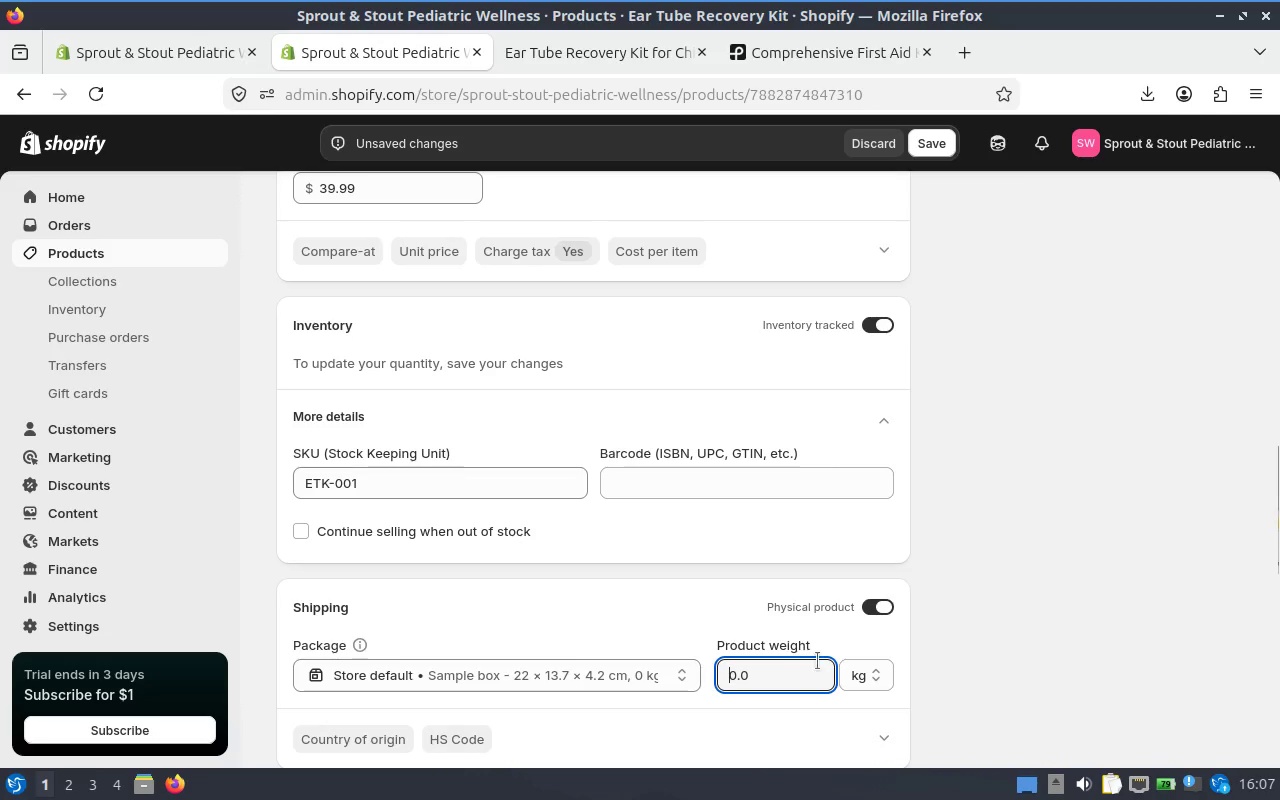 
left_click([818, 661])
 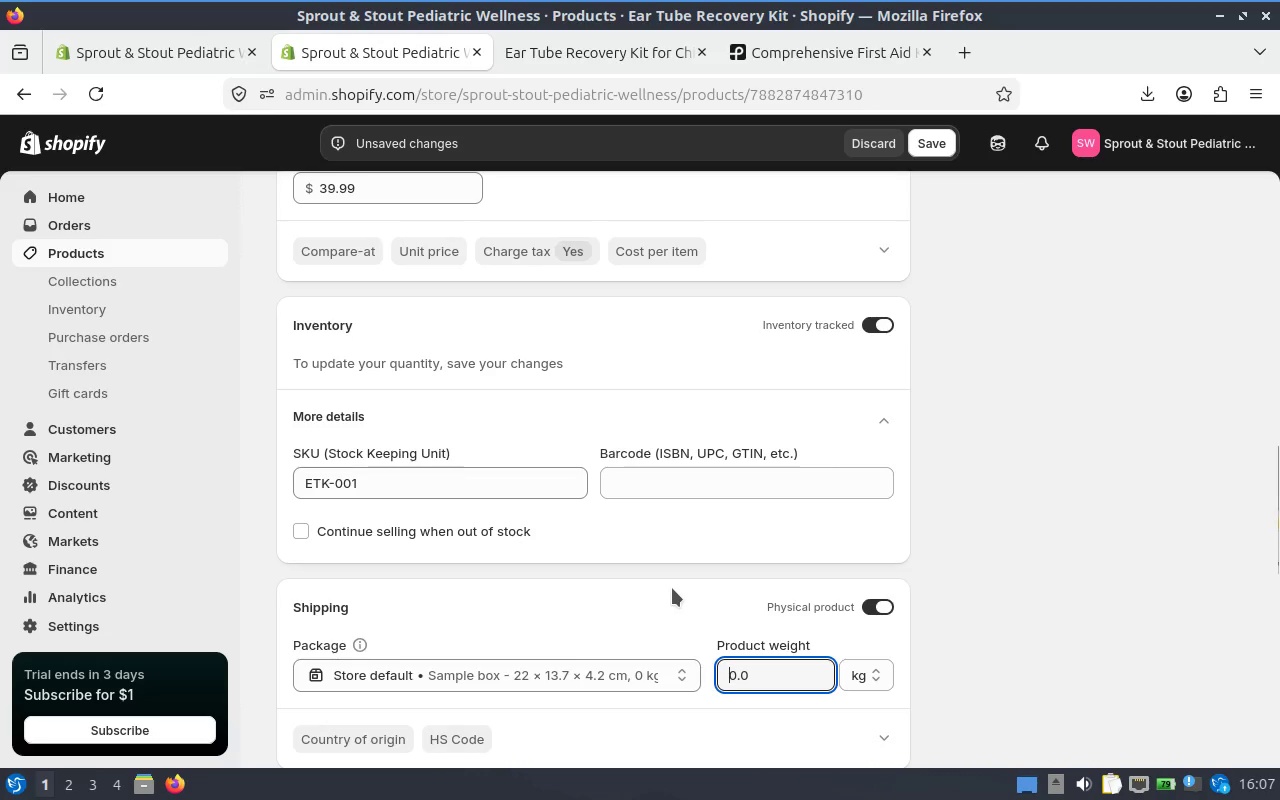 
scroll: coordinate [673, 588], scroll_direction: down, amount: 2.0
 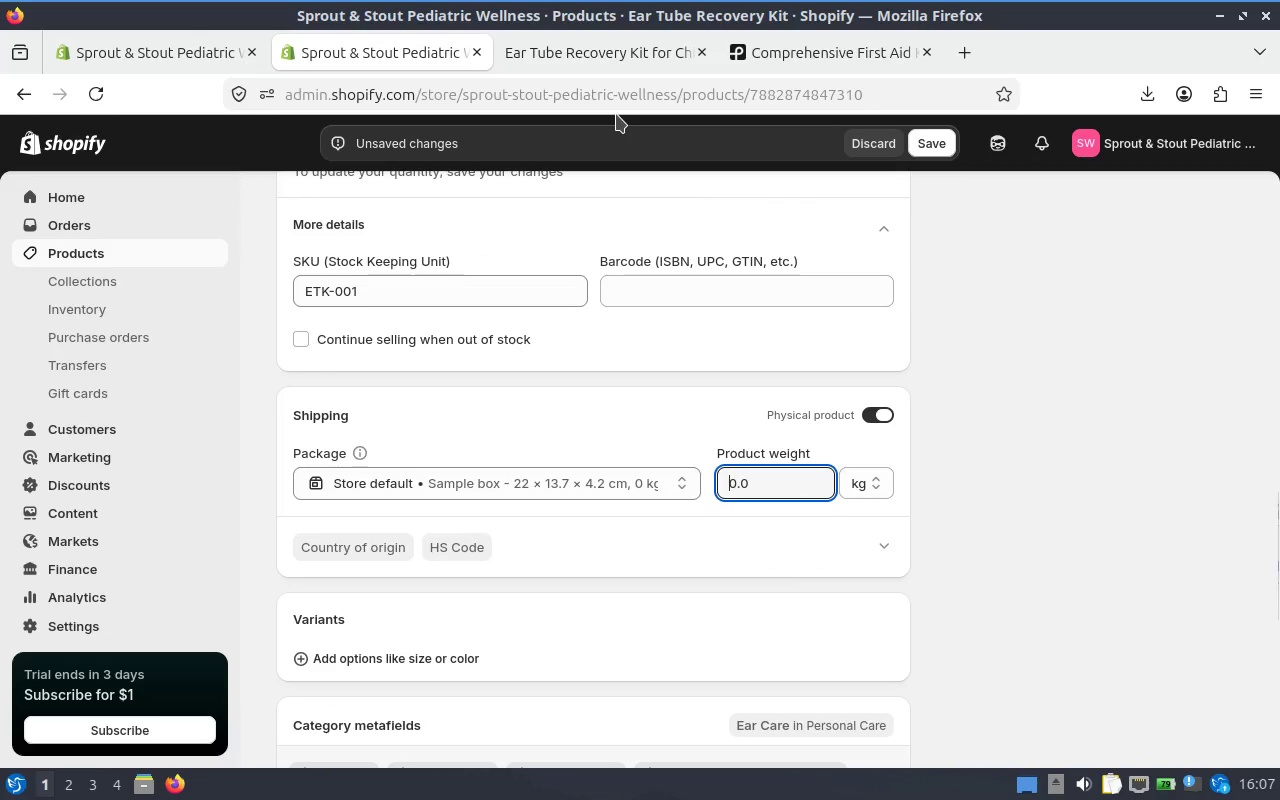 
key(ArrowRight)
 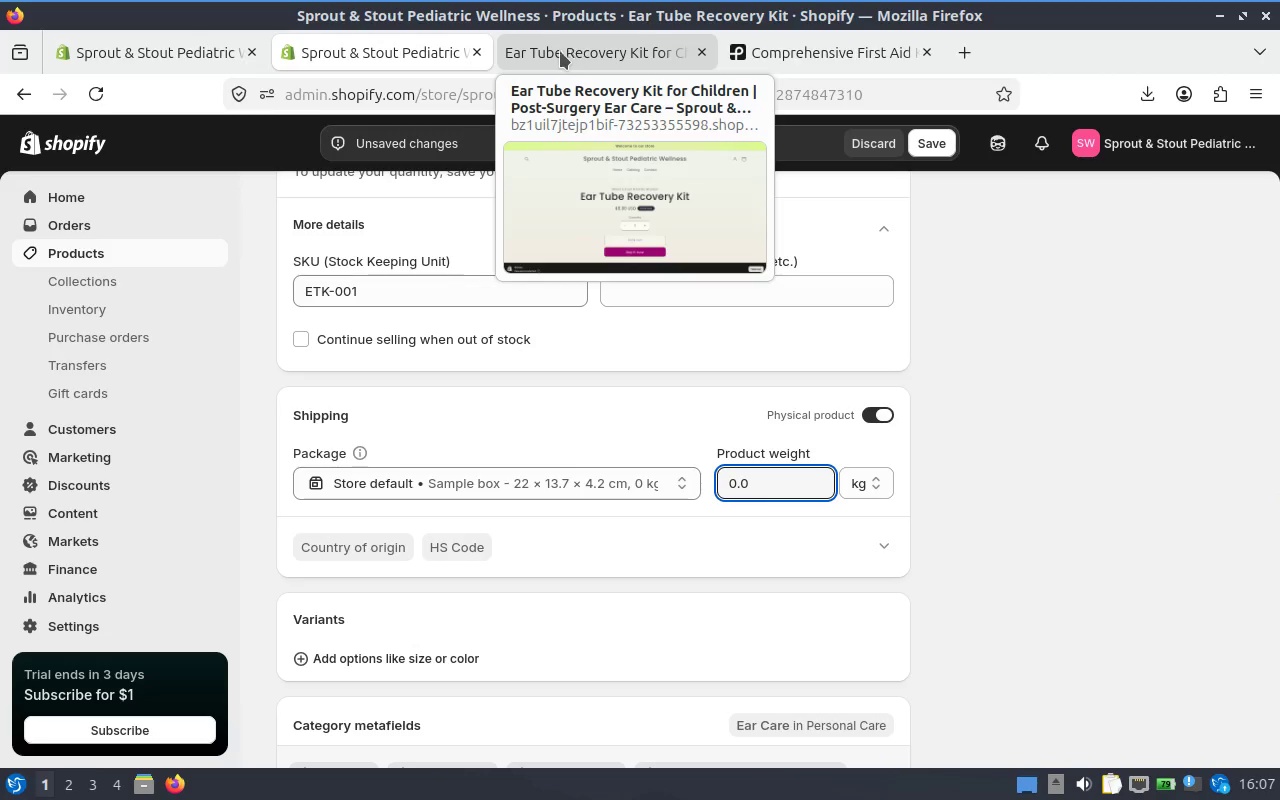 
left_click([137, 37])
 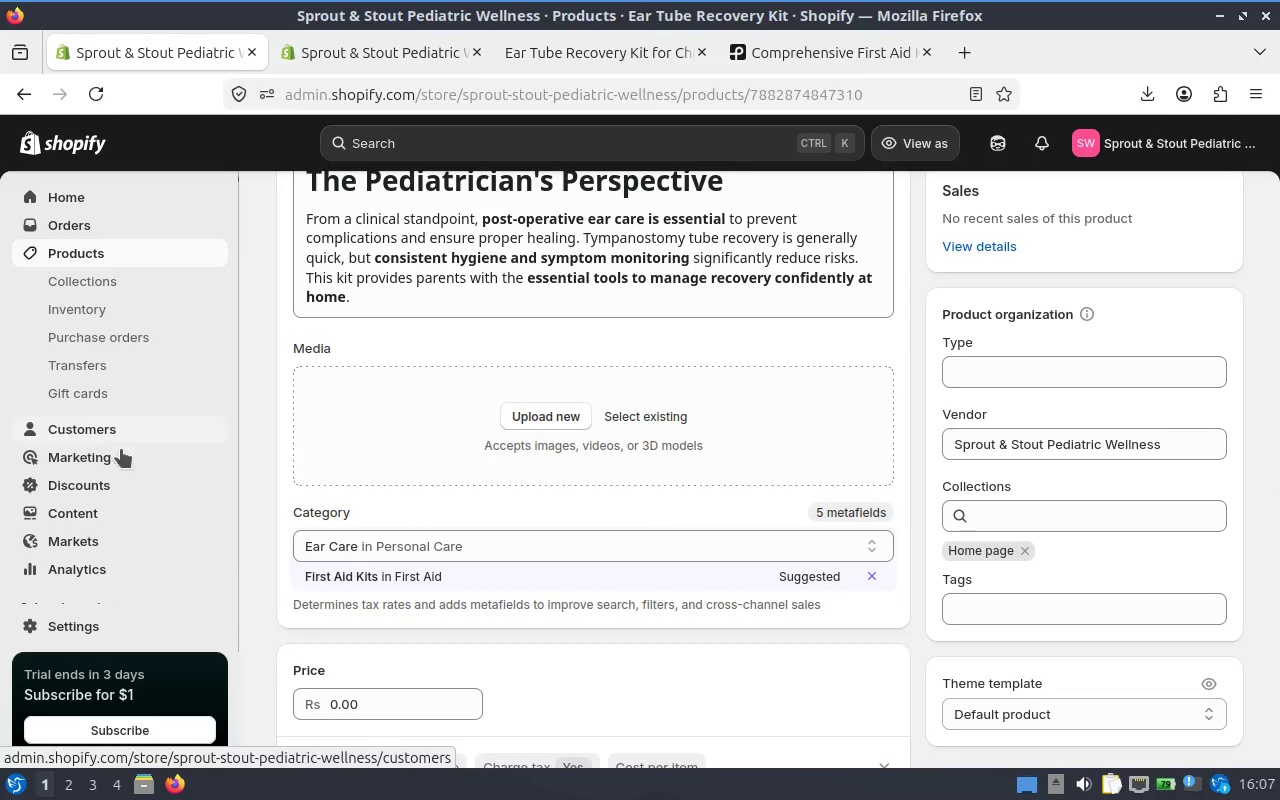 
left_click([88, 624])
 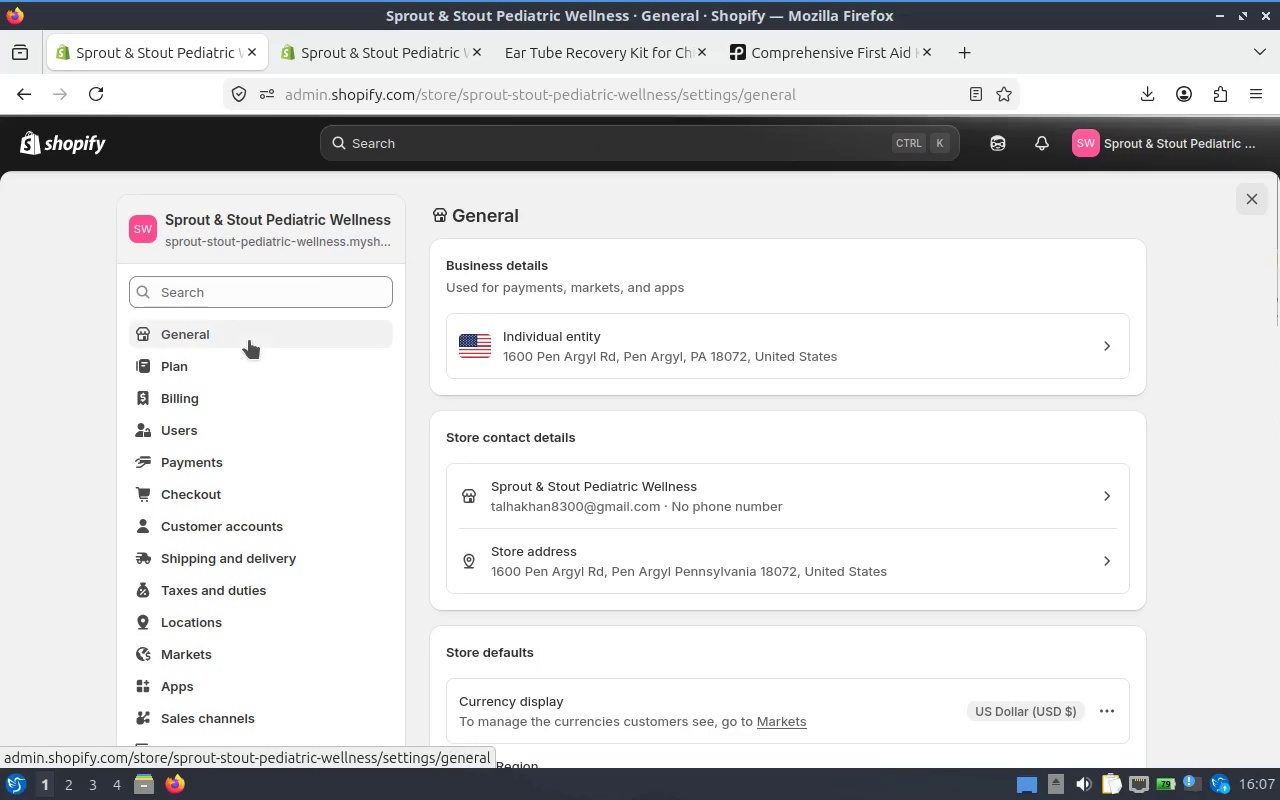 
scroll: coordinate [795, 485], scroll_direction: down, amount: 4.0
 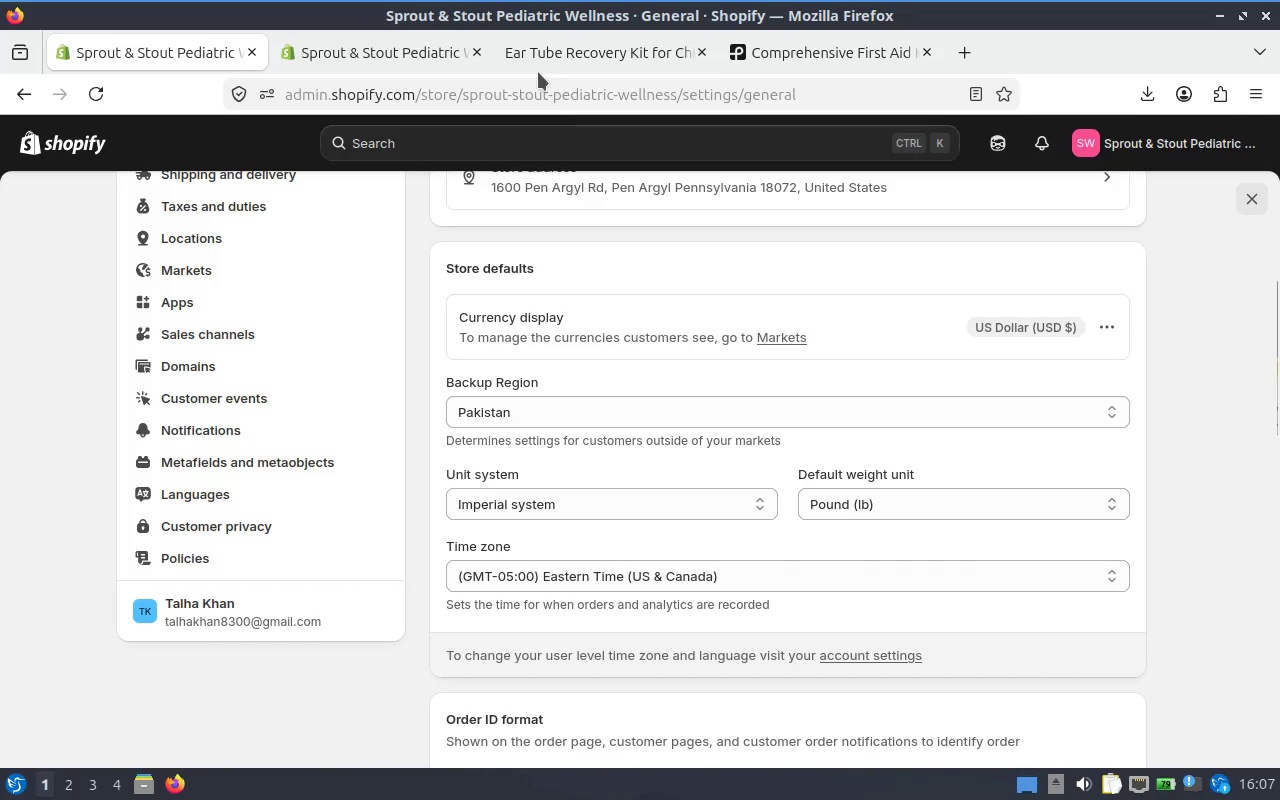 
left_click([377, 41])
 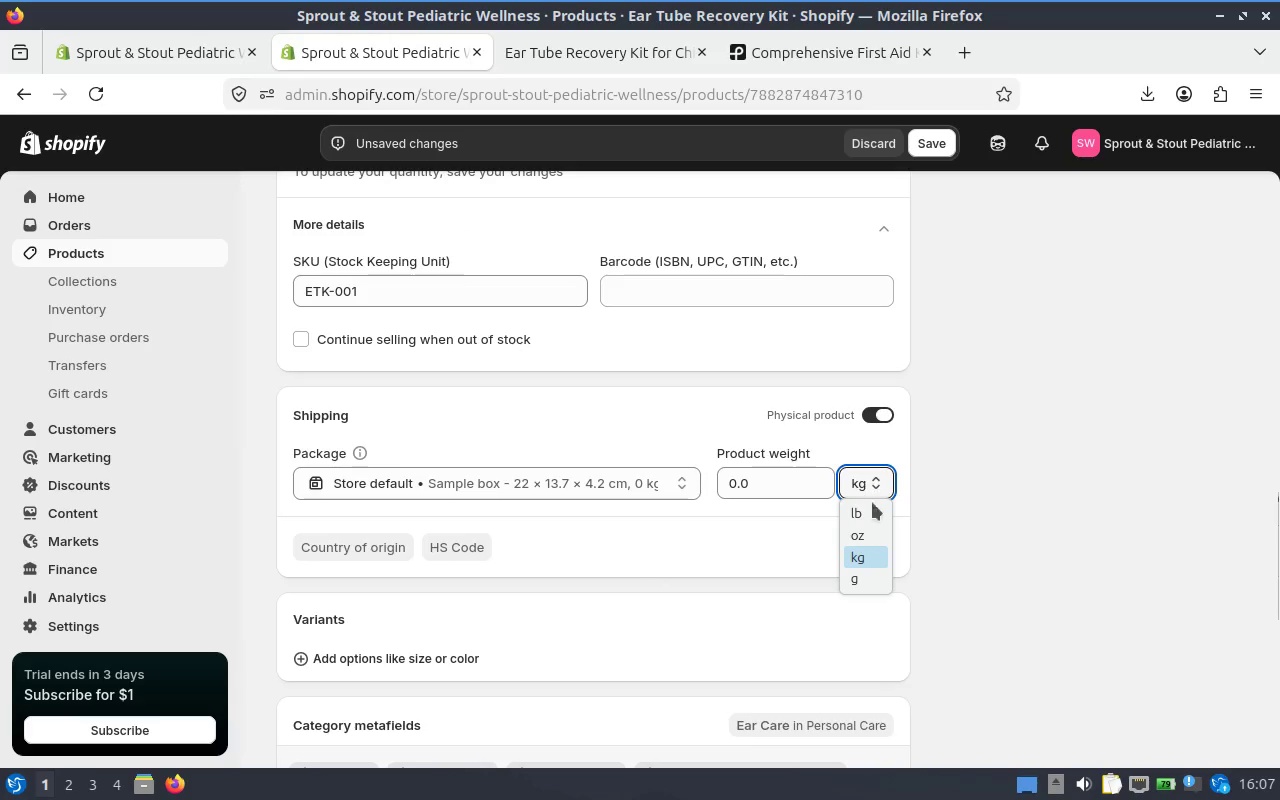 
left_click([867, 515])
 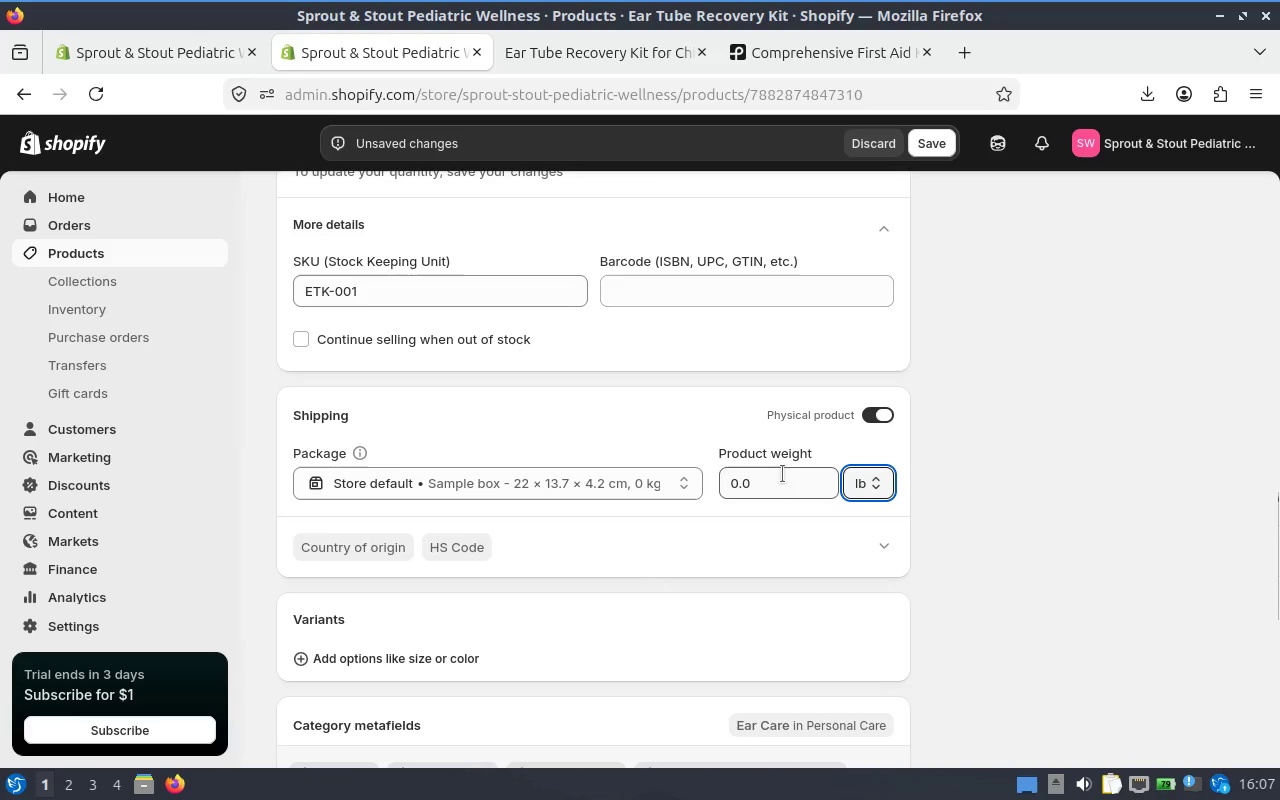 
left_click_drag(start_coordinate=[782, 474], to_coordinate=[706, 461])
 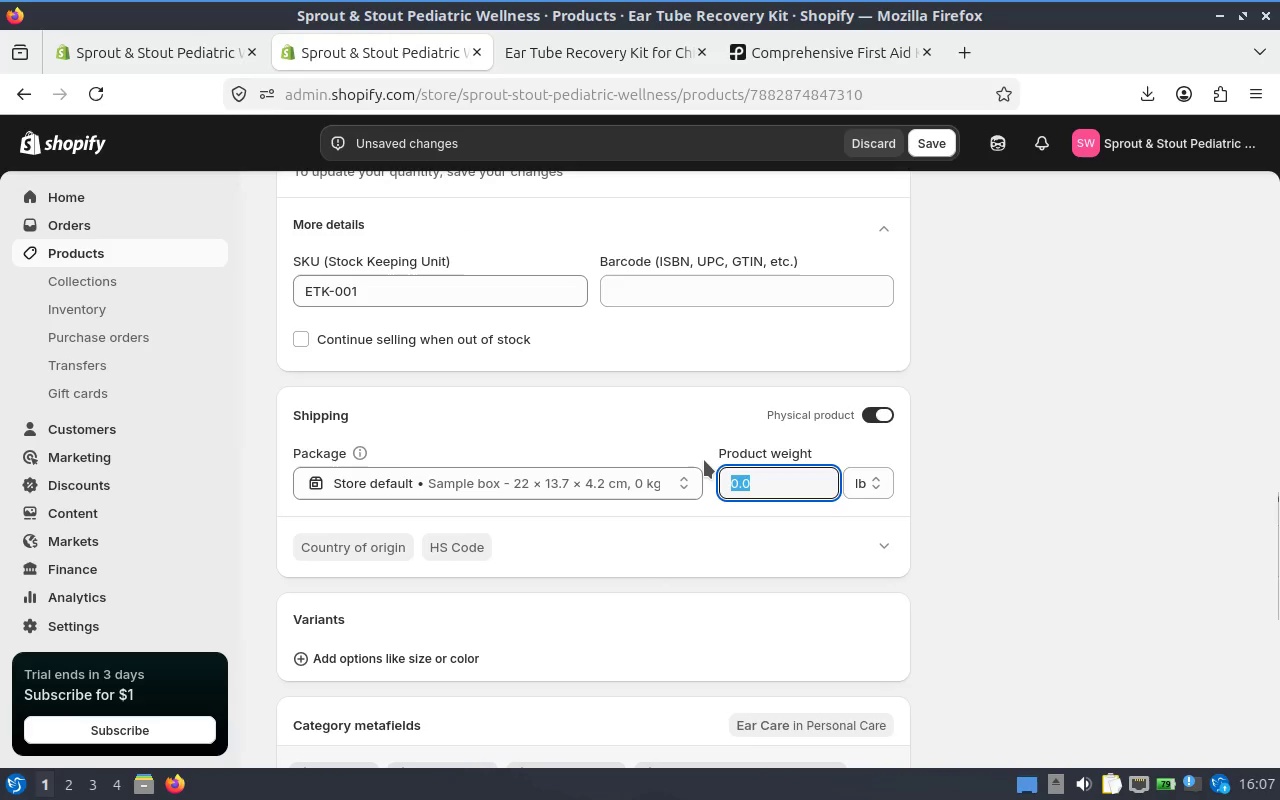 
key(1)
 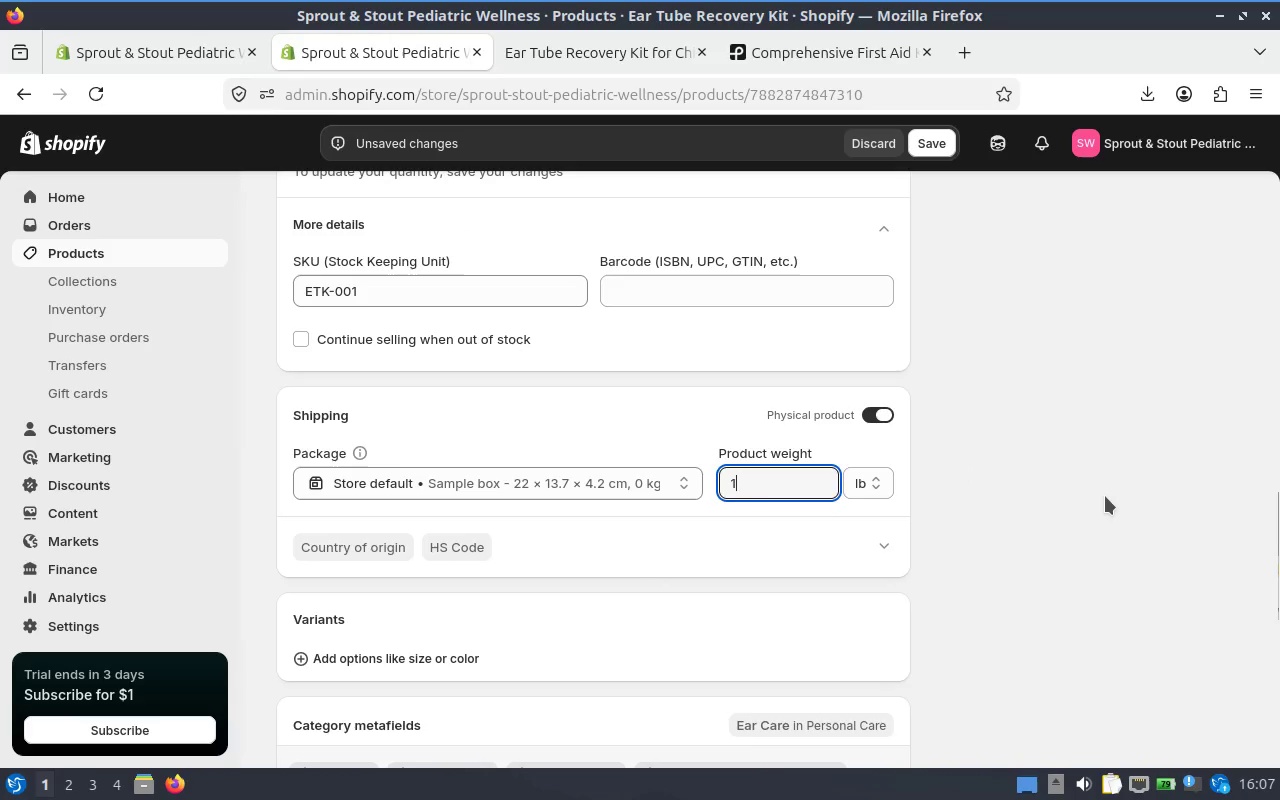 
left_click([1105, 496])
 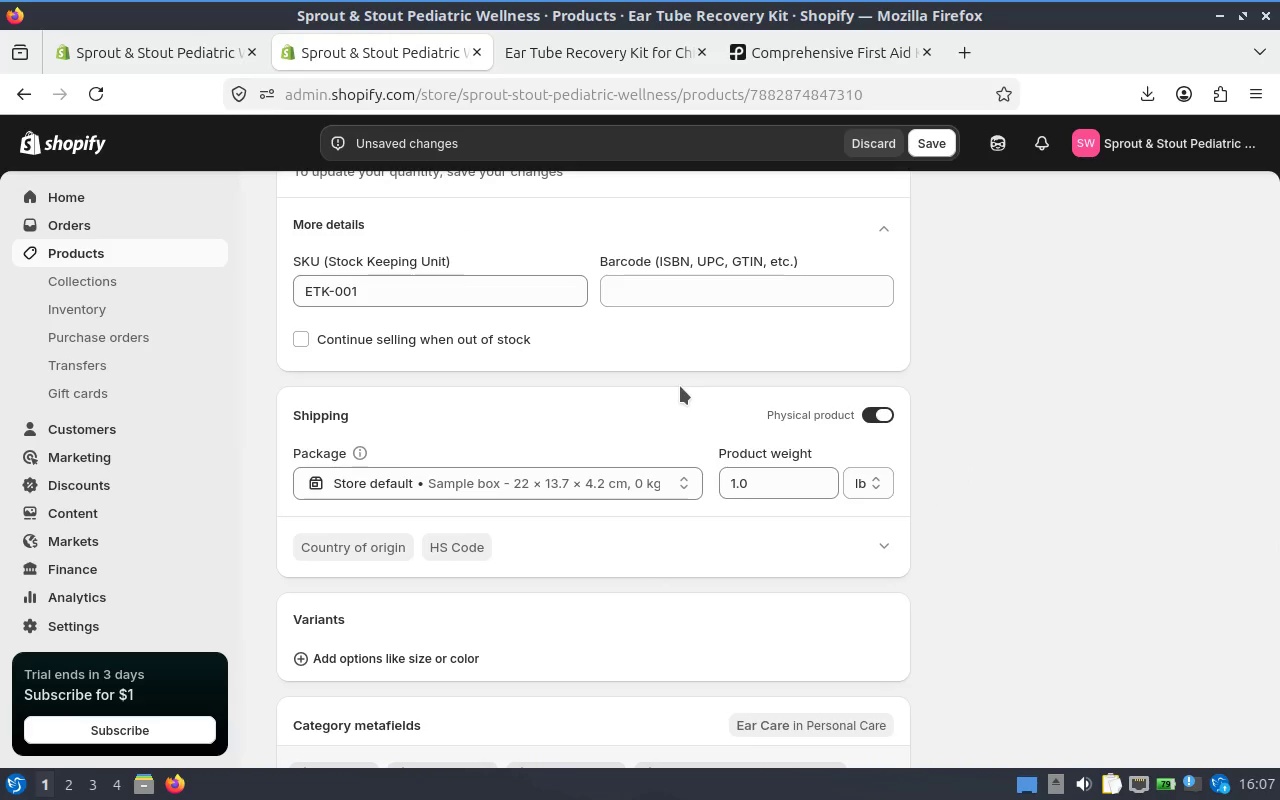 
scroll: coordinate [770, 449], scroll_direction: up, amount: 4.0
 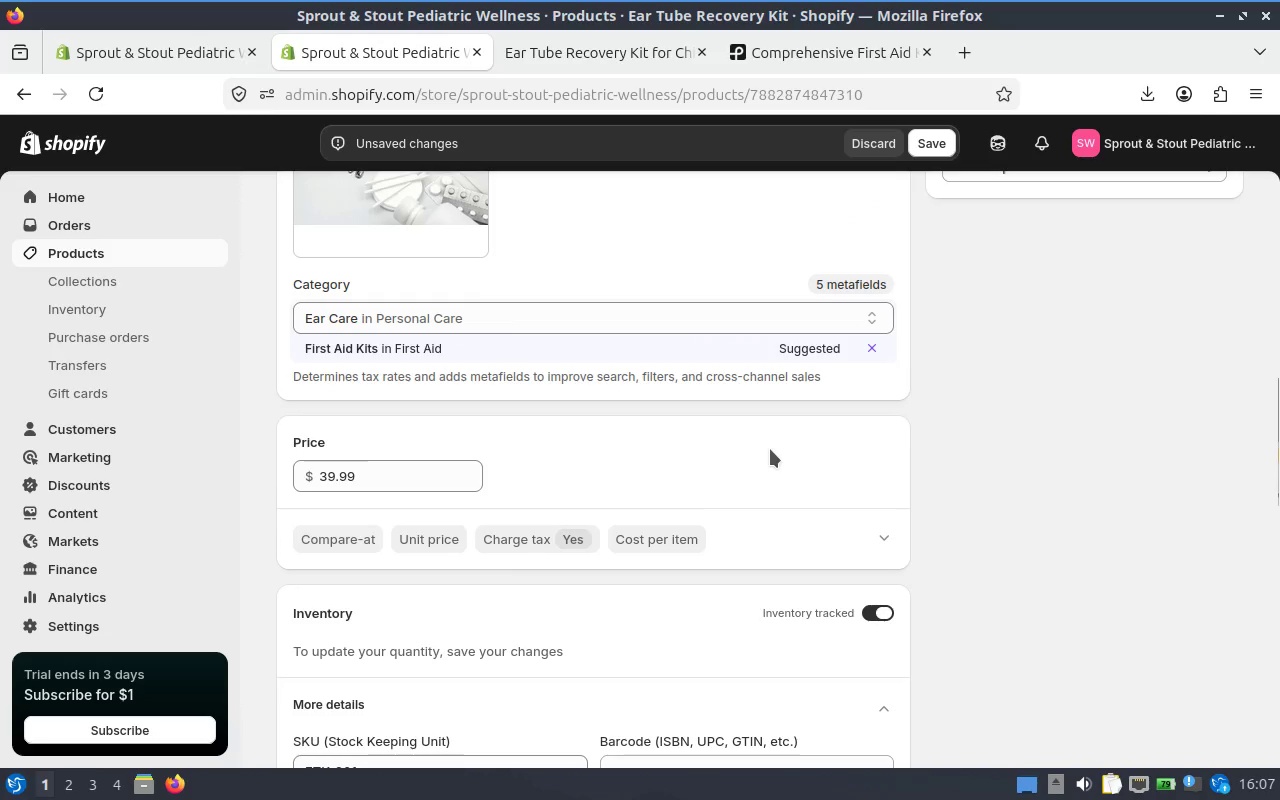 
scroll: coordinate [726, 452], scroll_direction: down, amount: 4.0
 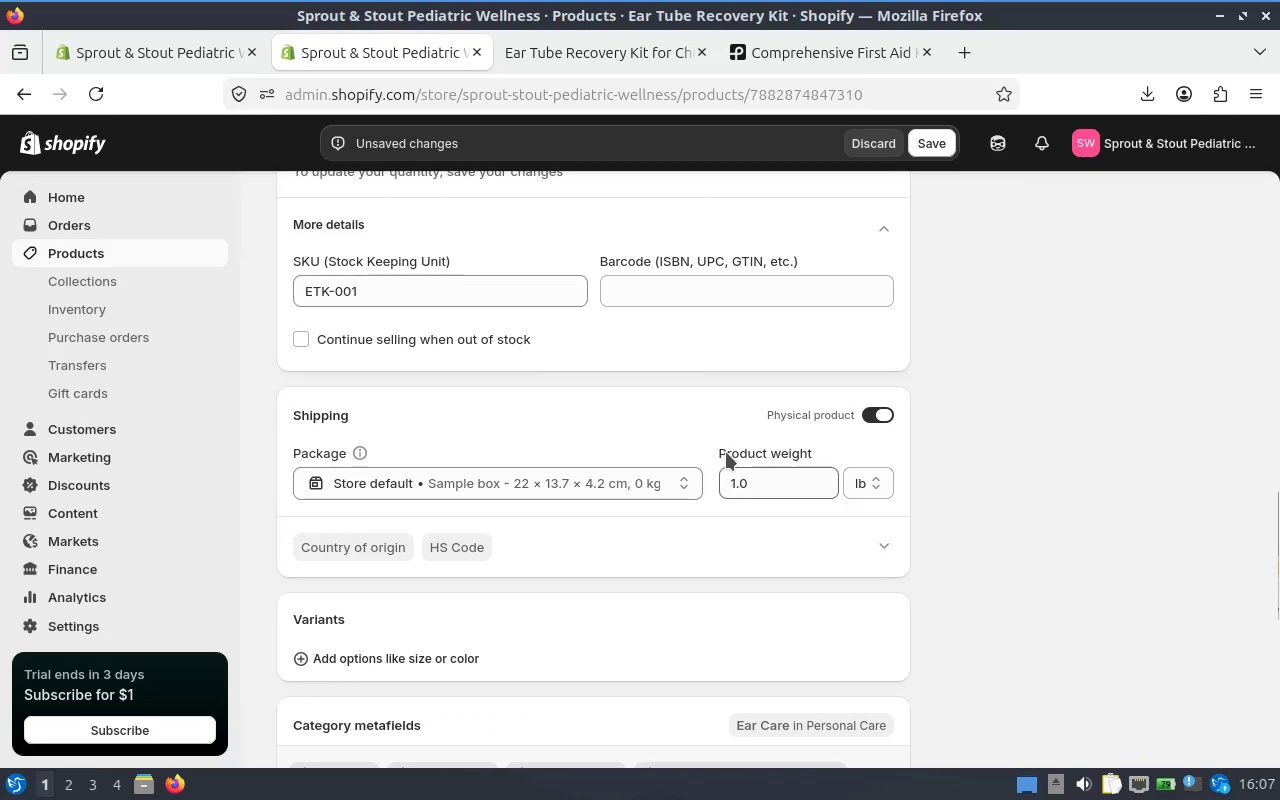 
scroll: coordinate [726, 452], scroll_direction: up, amount: 1.0
 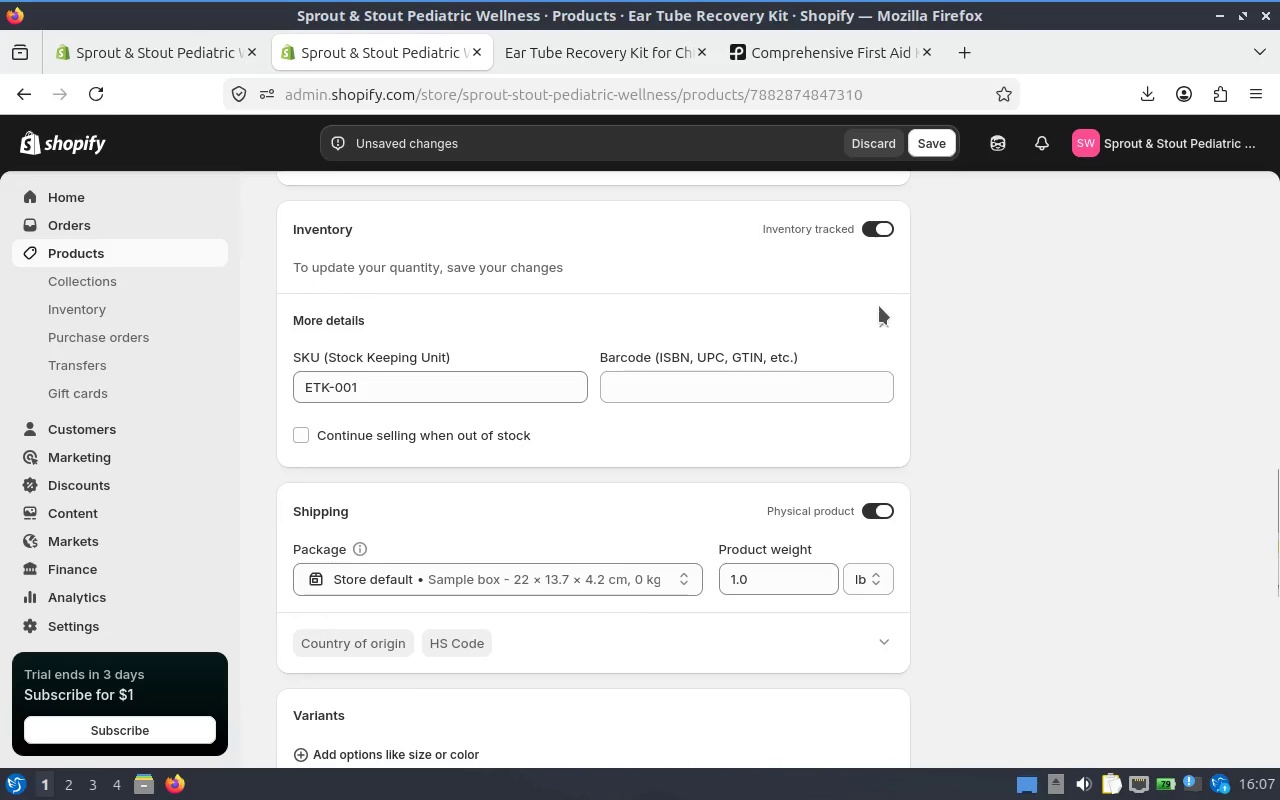 
left_click([875, 320])
 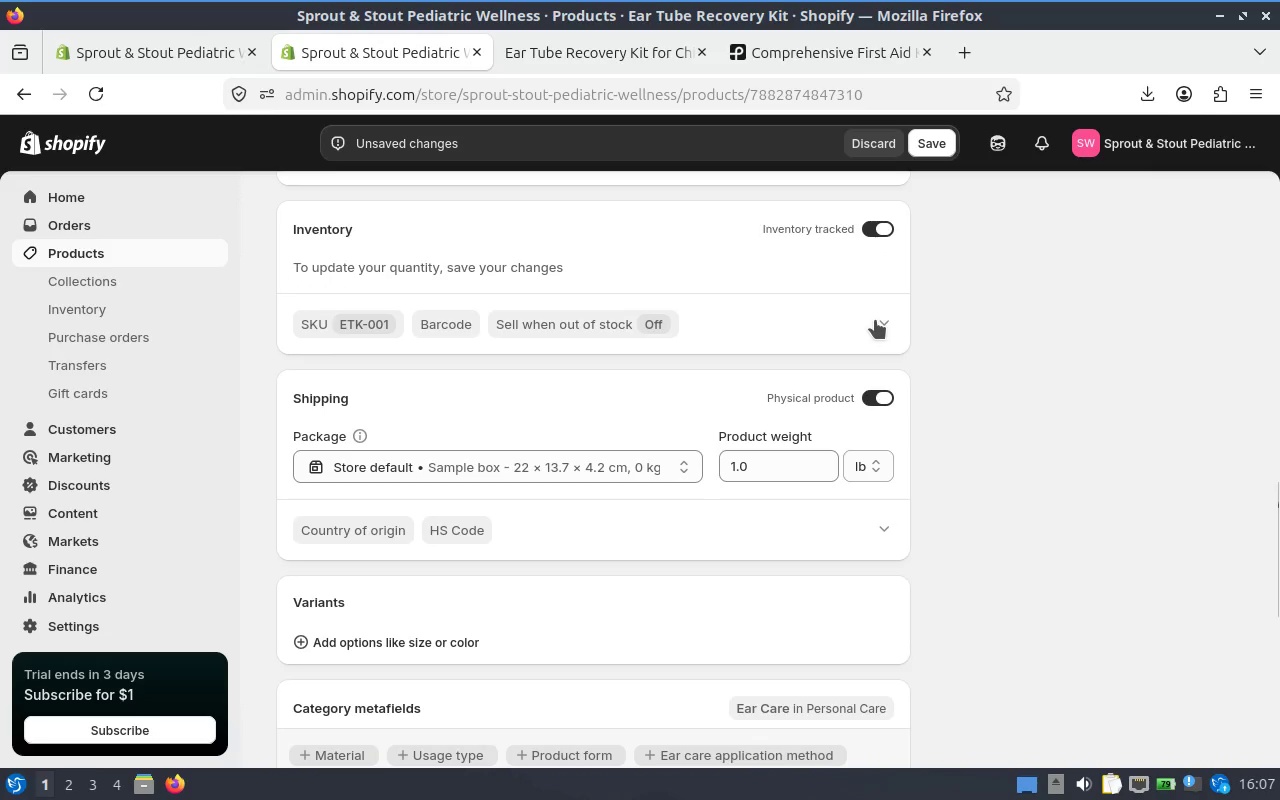 
left_click([875, 320])
 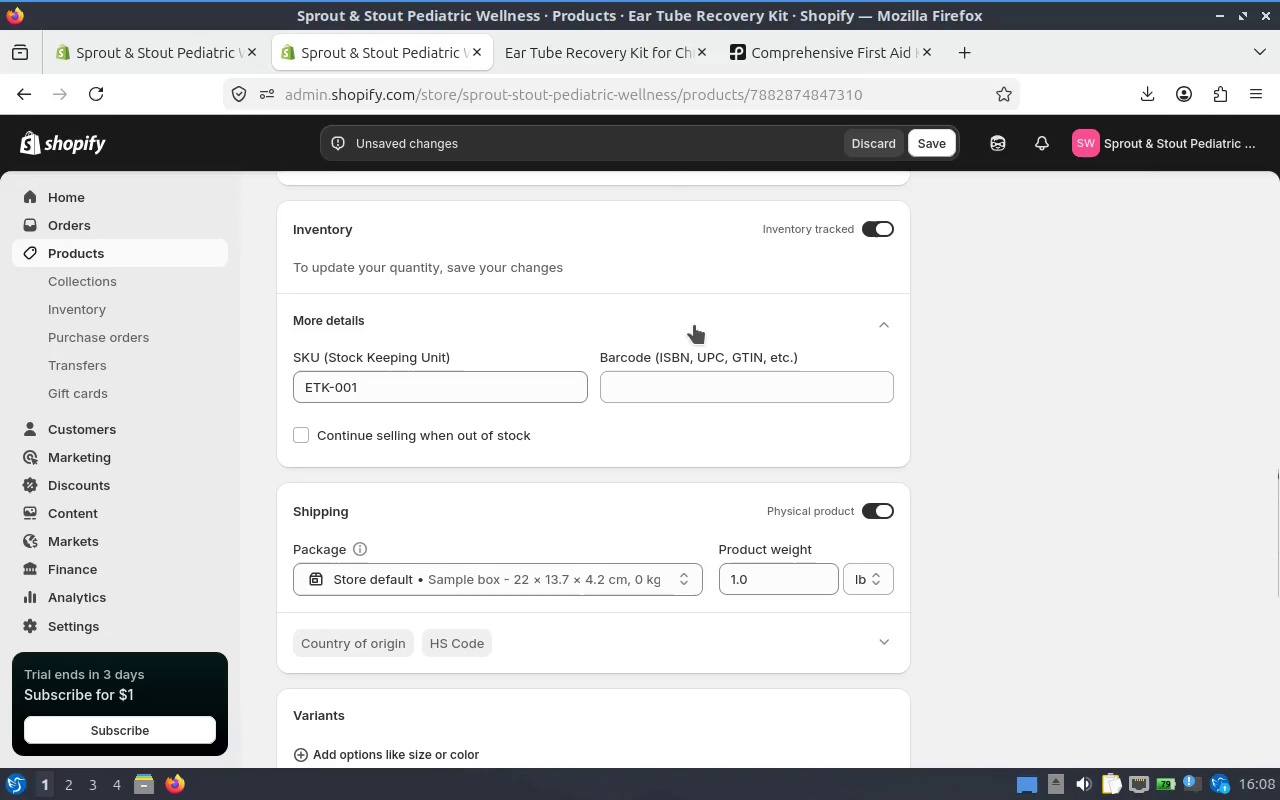 
scroll: coordinate [651, 346], scroll_direction: down, amount: 6.0
 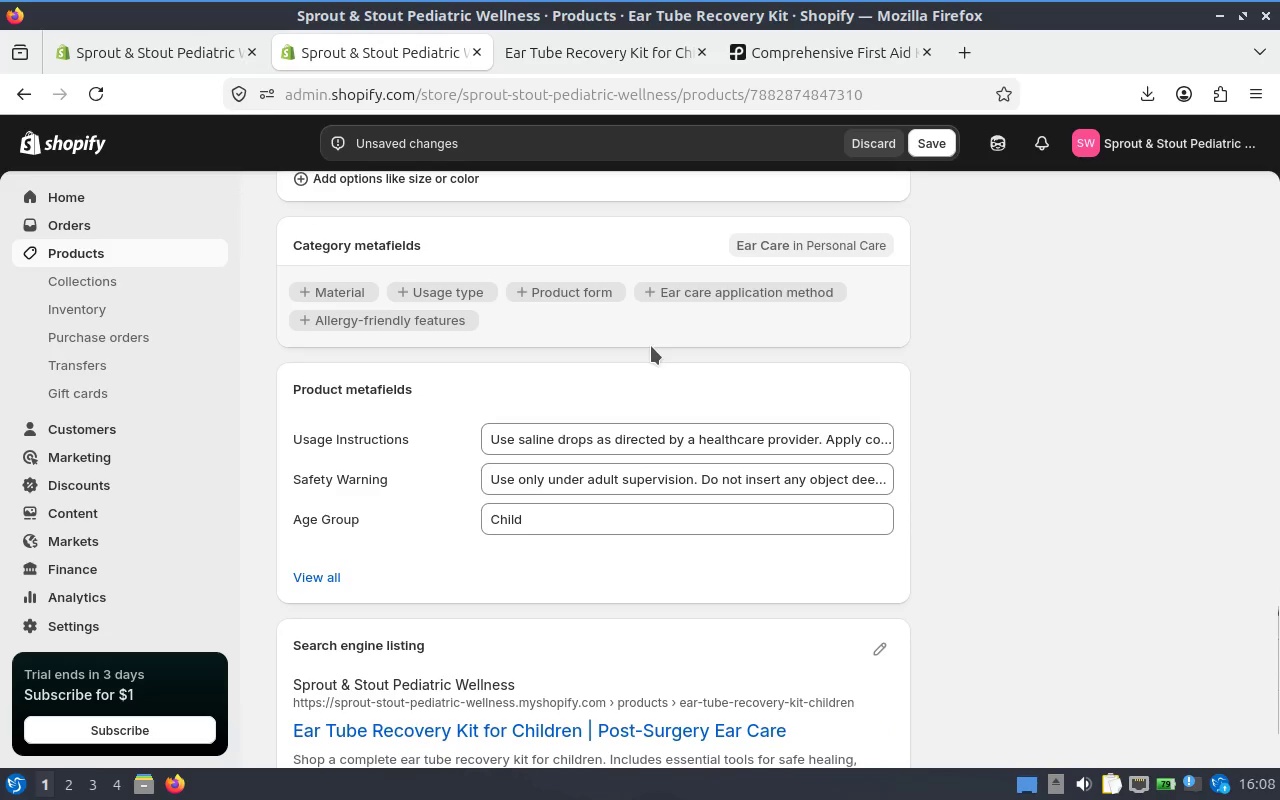 
scroll: coordinate [651, 346], scroll_direction: up, amount: 8.0
 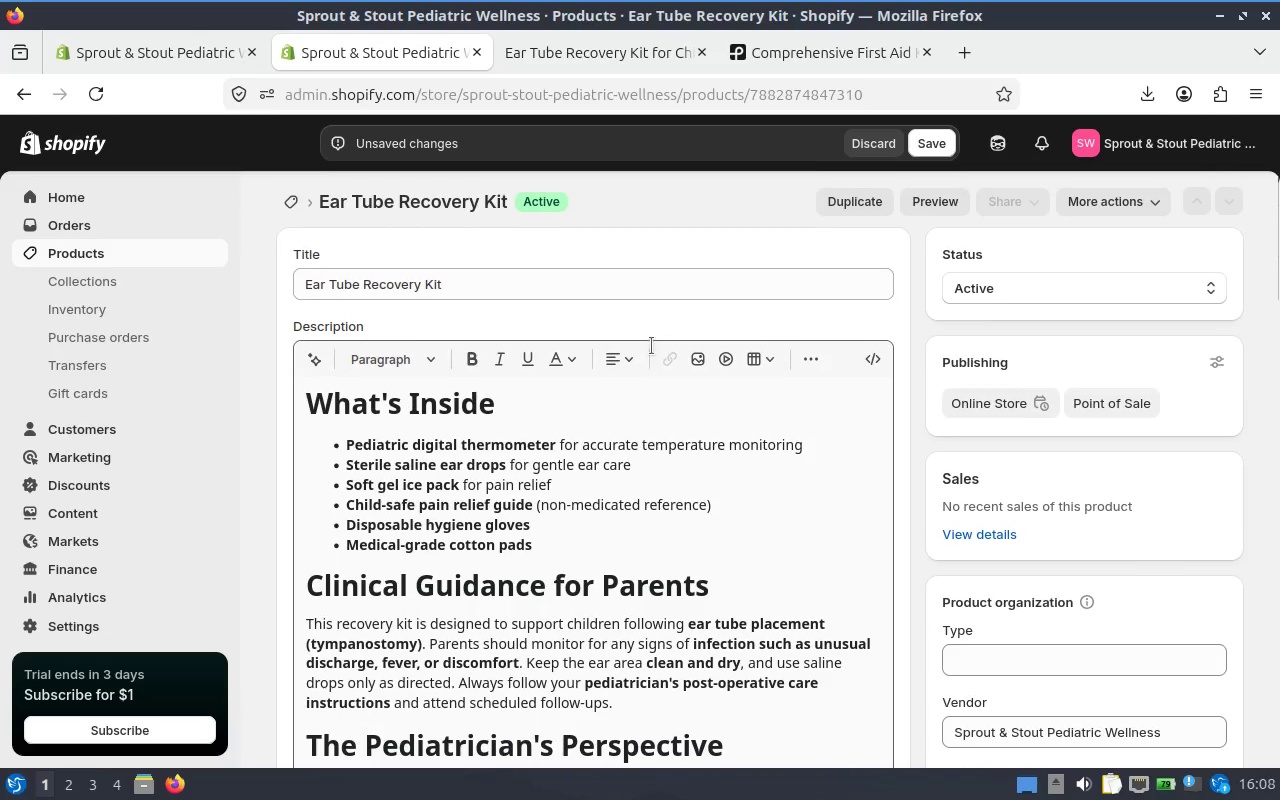 
scroll: coordinate [729, 394], scroll_direction: down, amount: 8.0
 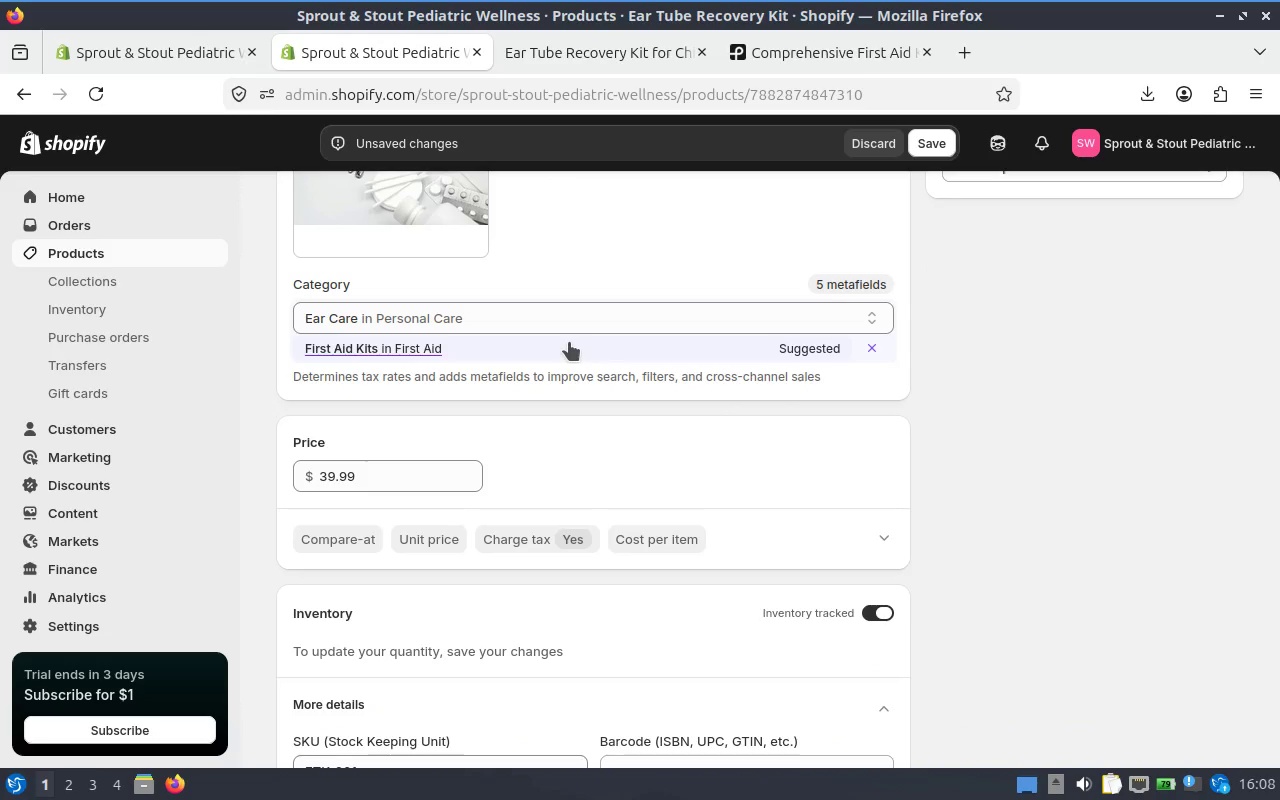 
wait(7.27)
 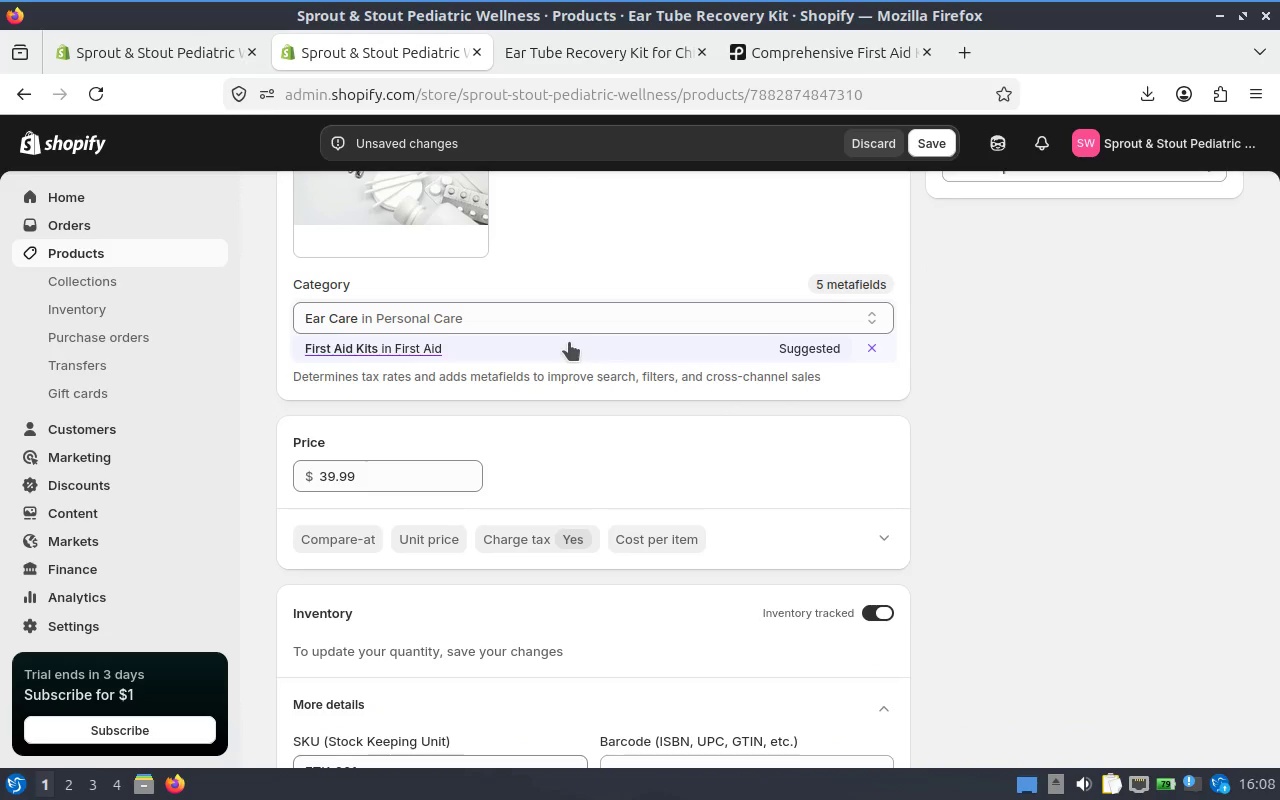 
scroll: coordinate [637, 433], scroll_direction: up, amount: 5.0
 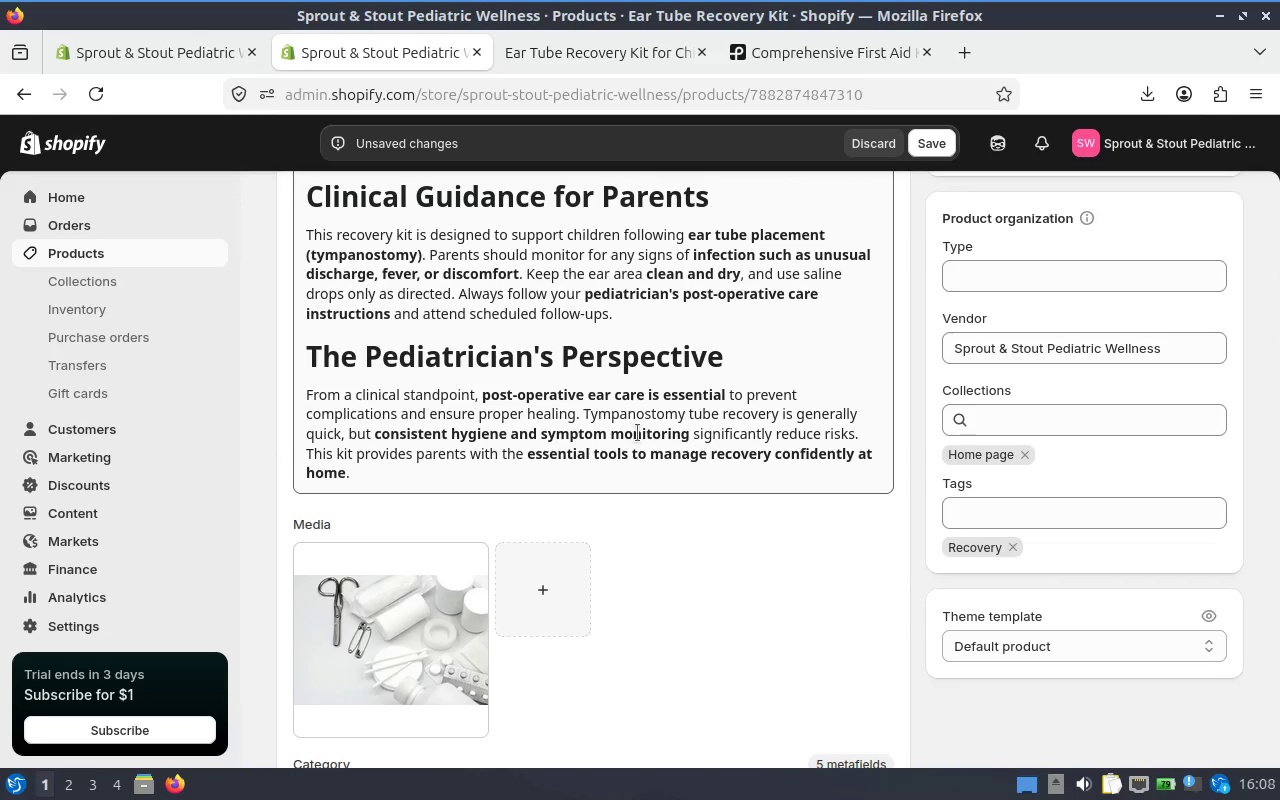 
scroll: coordinate [637, 433], scroll_direction: down, amount: 4.0
 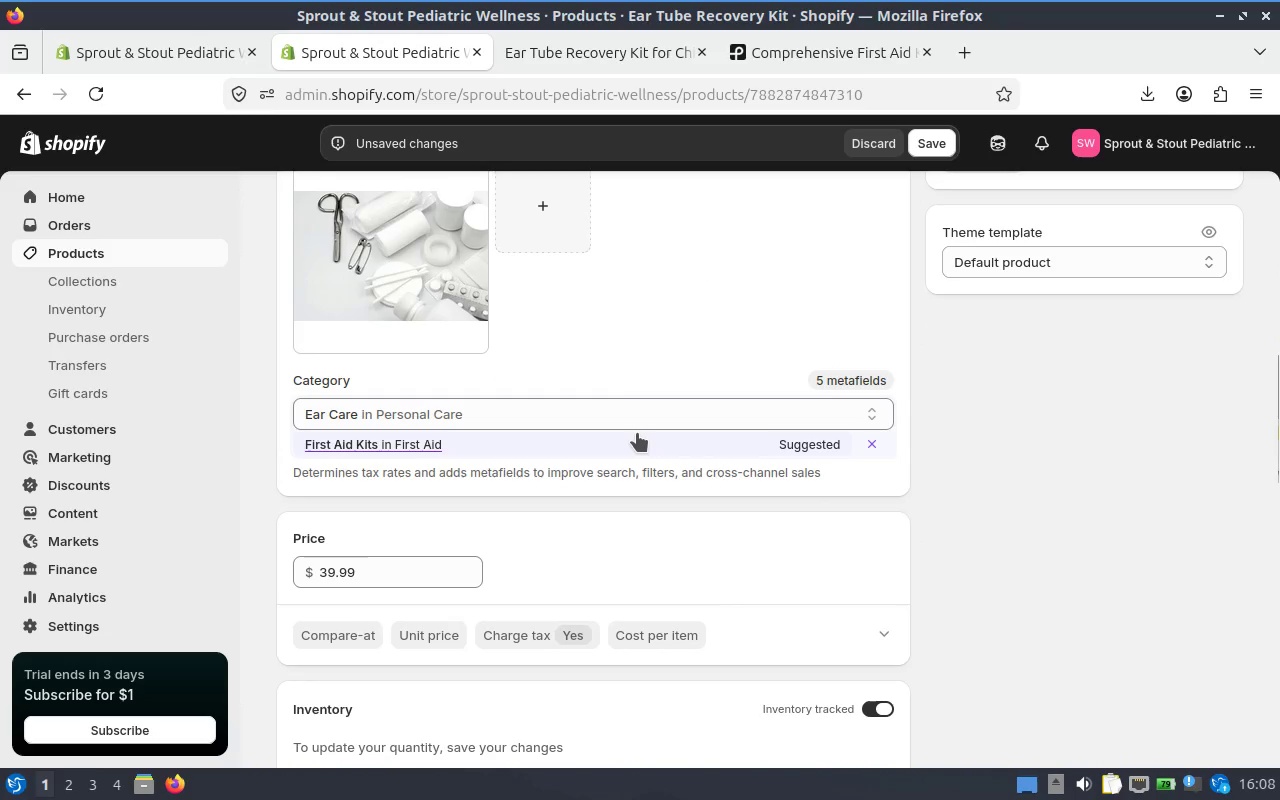 
left_click([637, 433])
 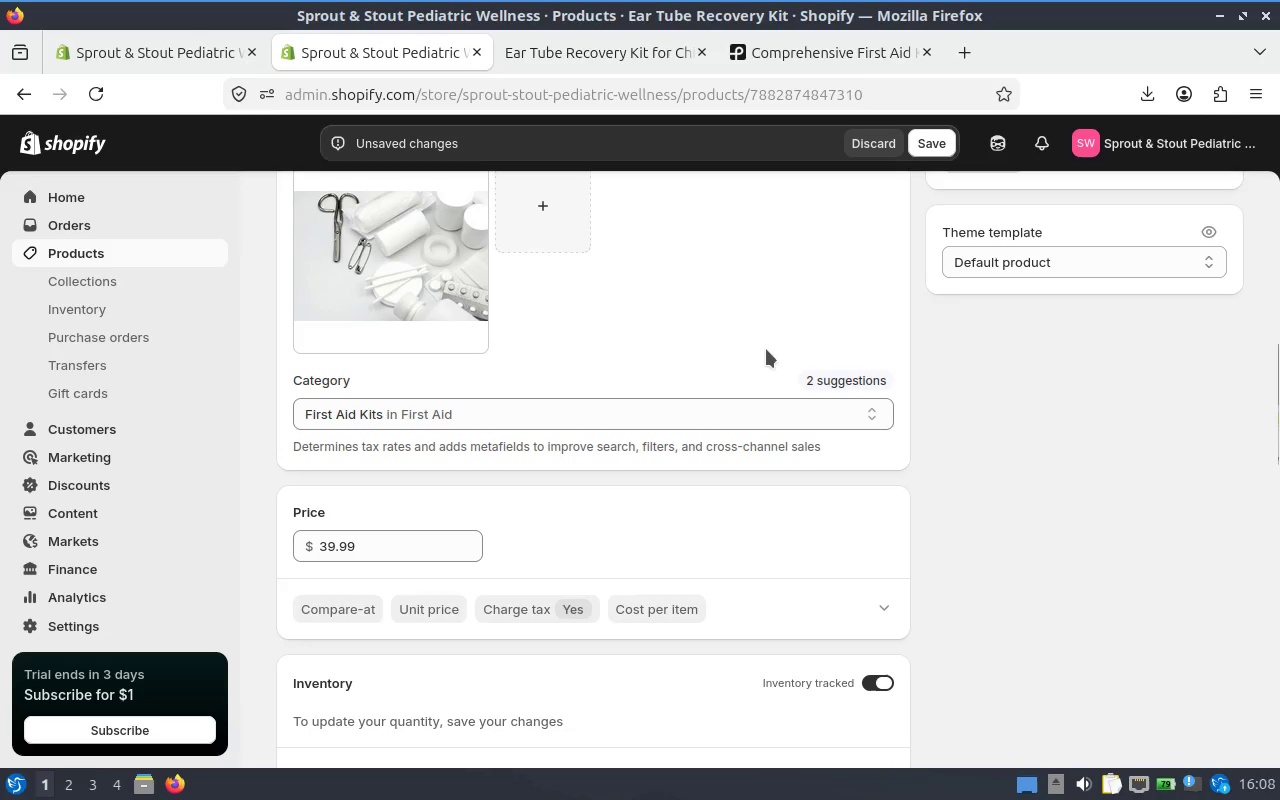 
wait(6.59)
 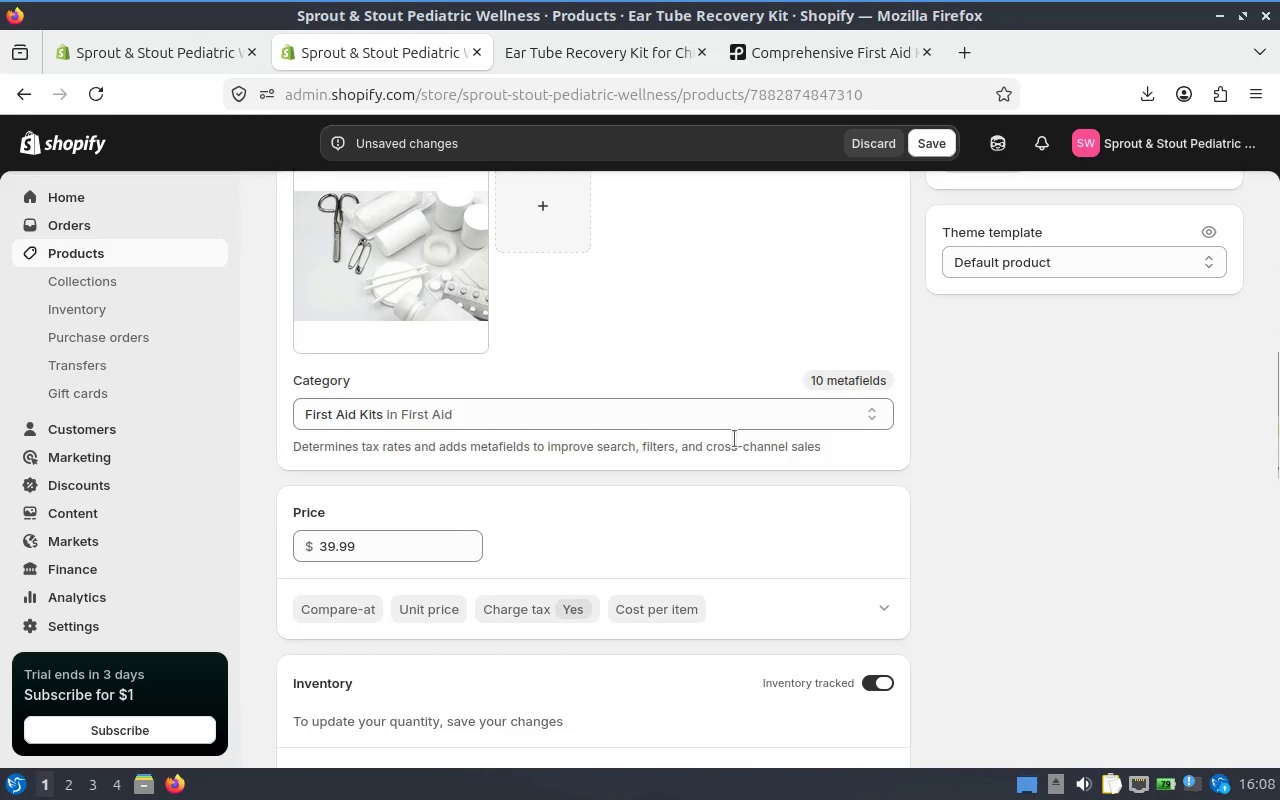 
scroll: coordinate [646, 388], scroll_direction: up, amount: 1.0
 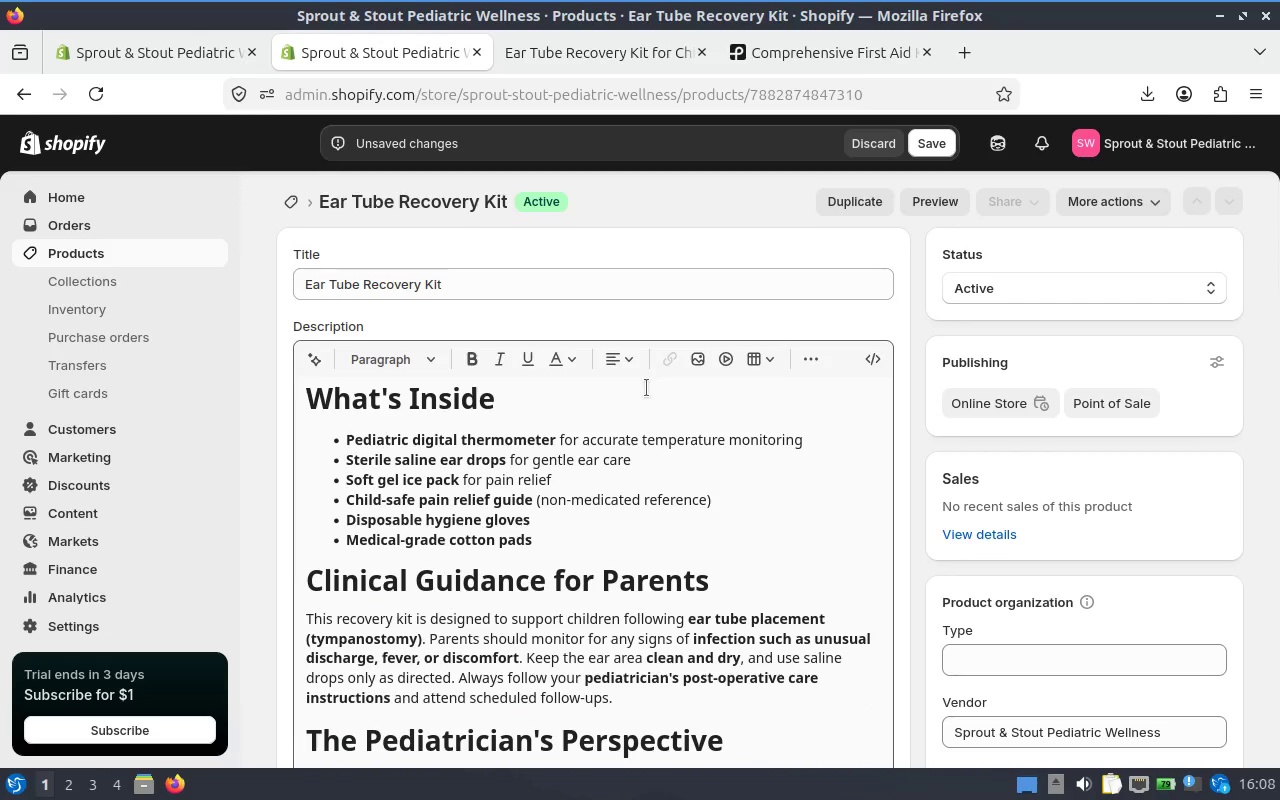 
scroll: coordinate [646, 388], scroll_direction: down, amount: 5.0
 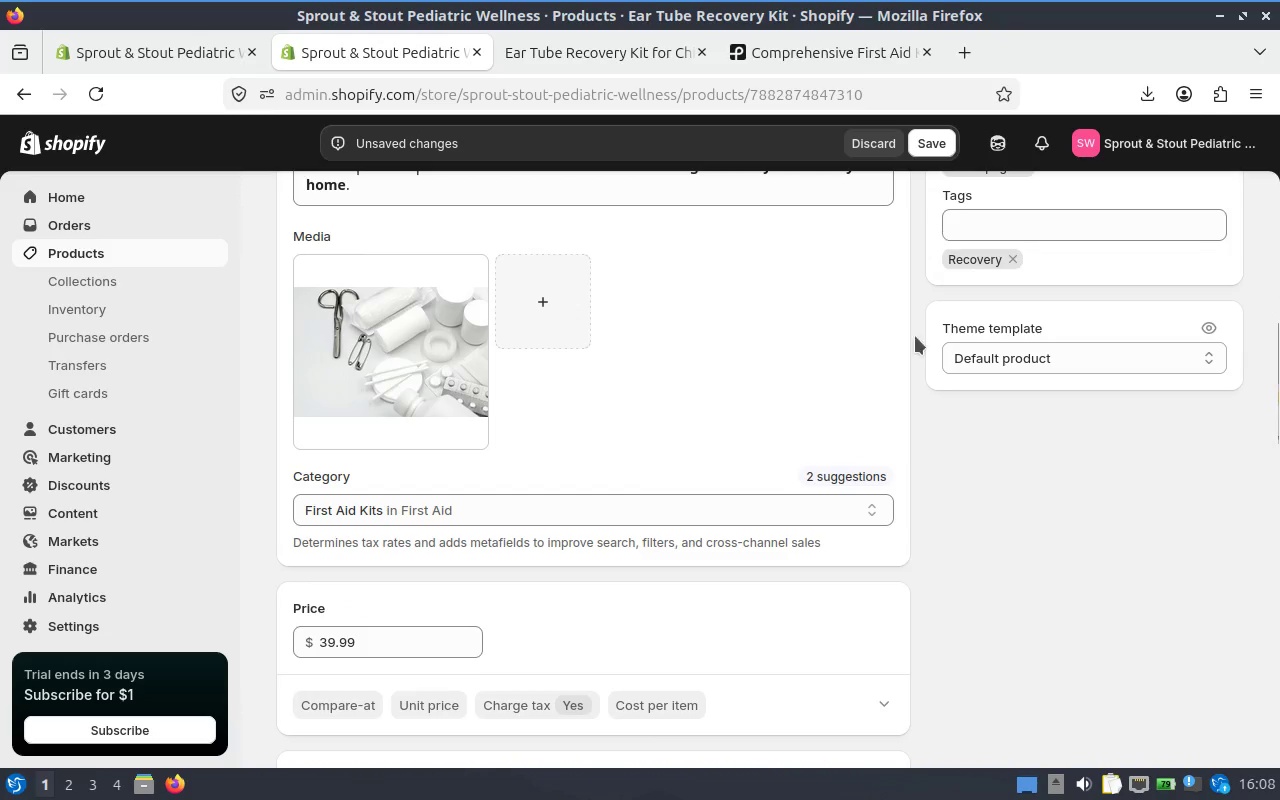 
left_click([638, 510])
 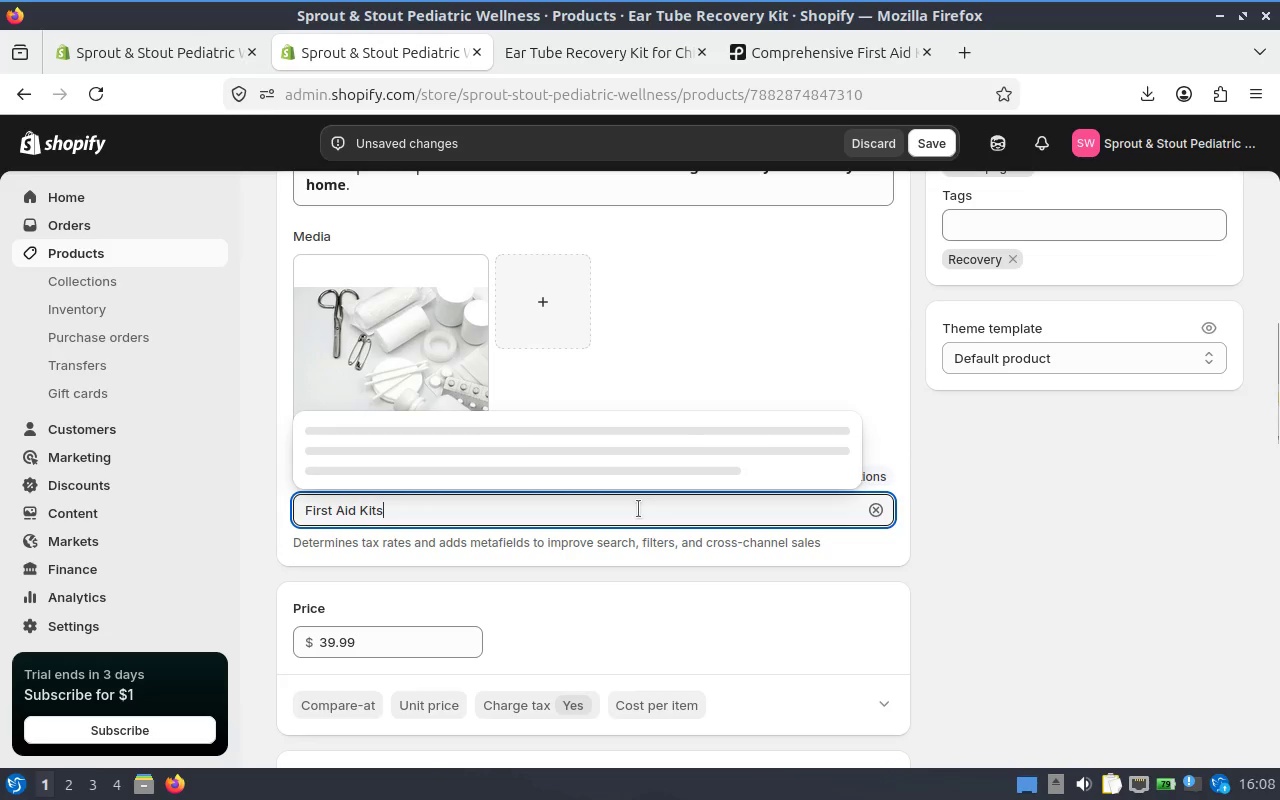 
key(Control+Z)
 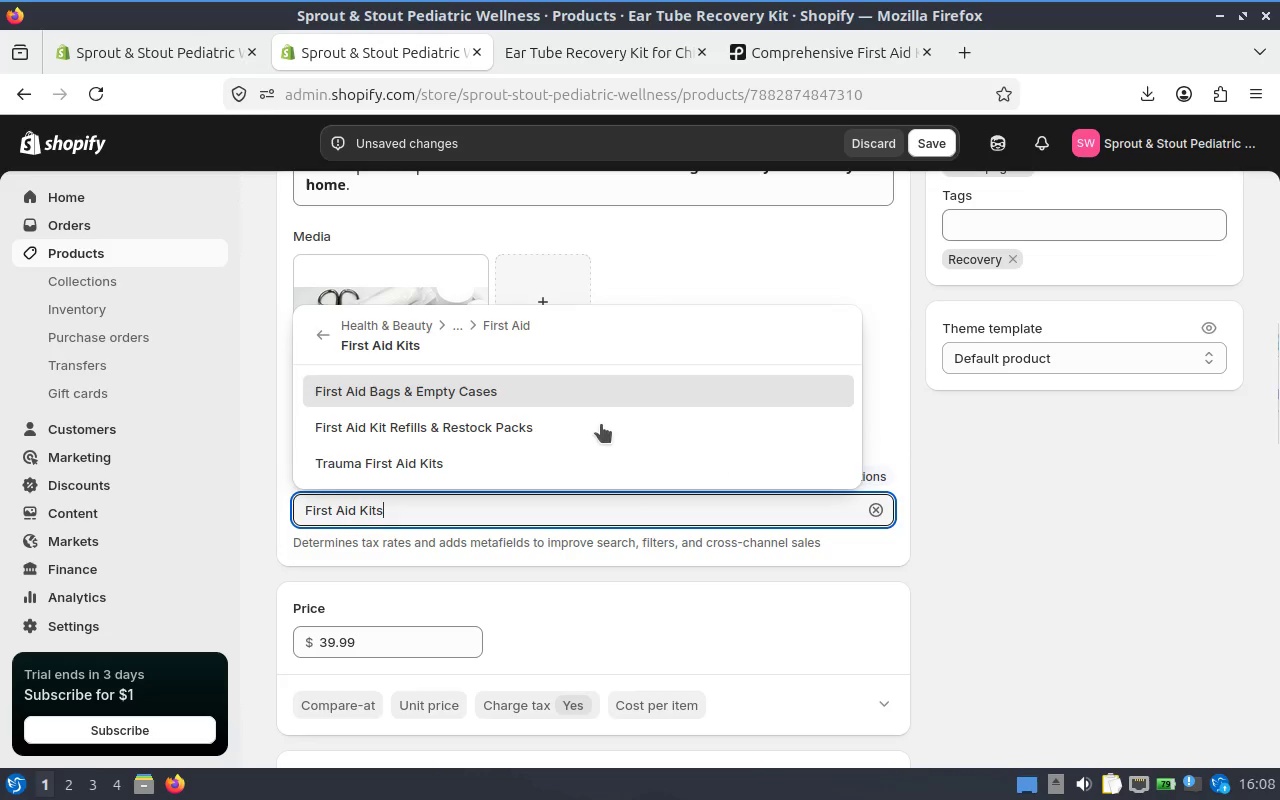 
key(Control+ControlLeft)
 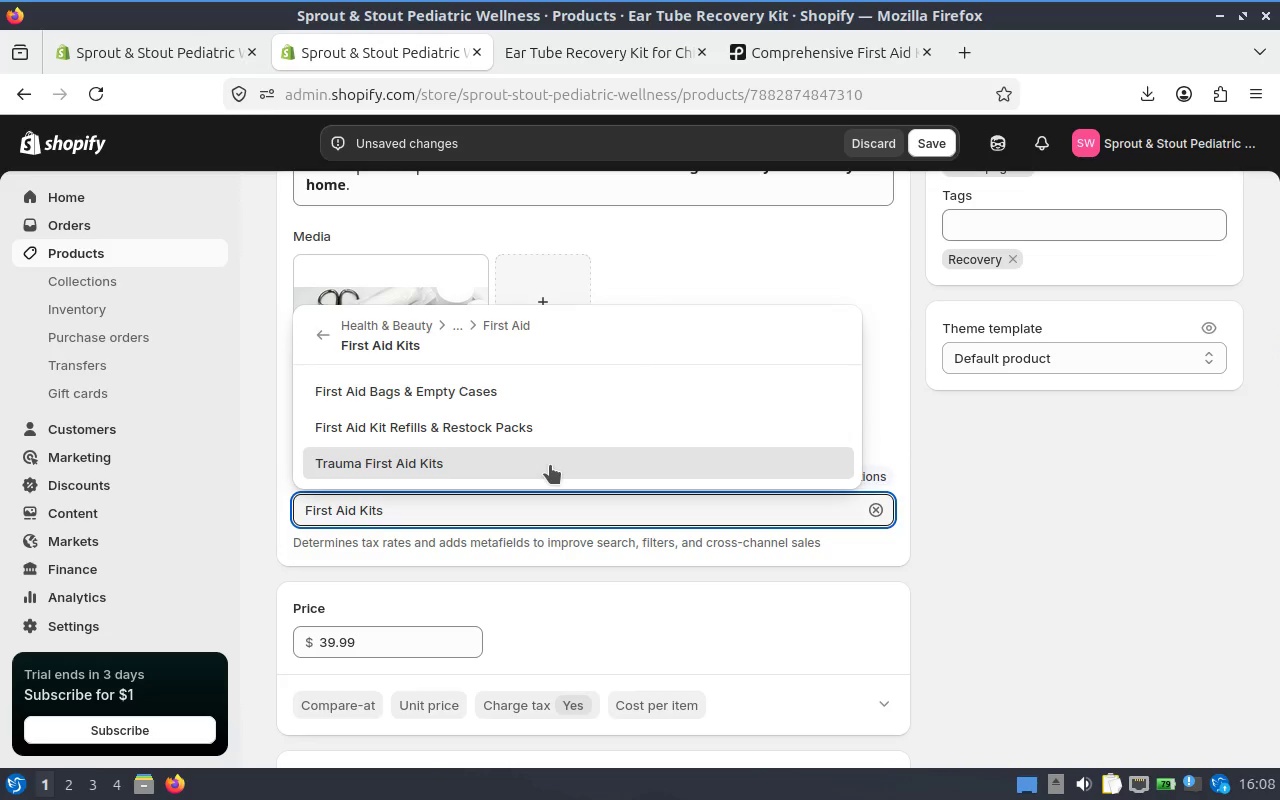 
key(Control+A)
 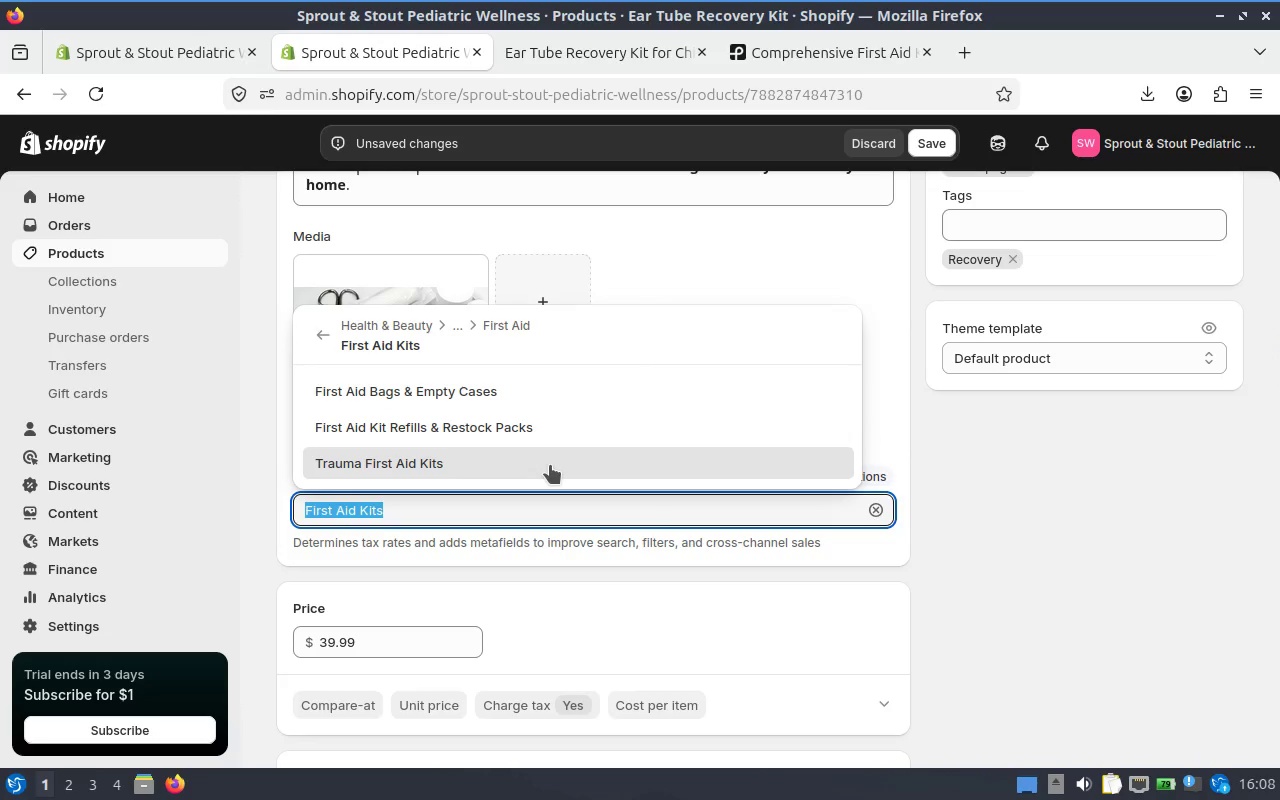 
type(Ear t)
 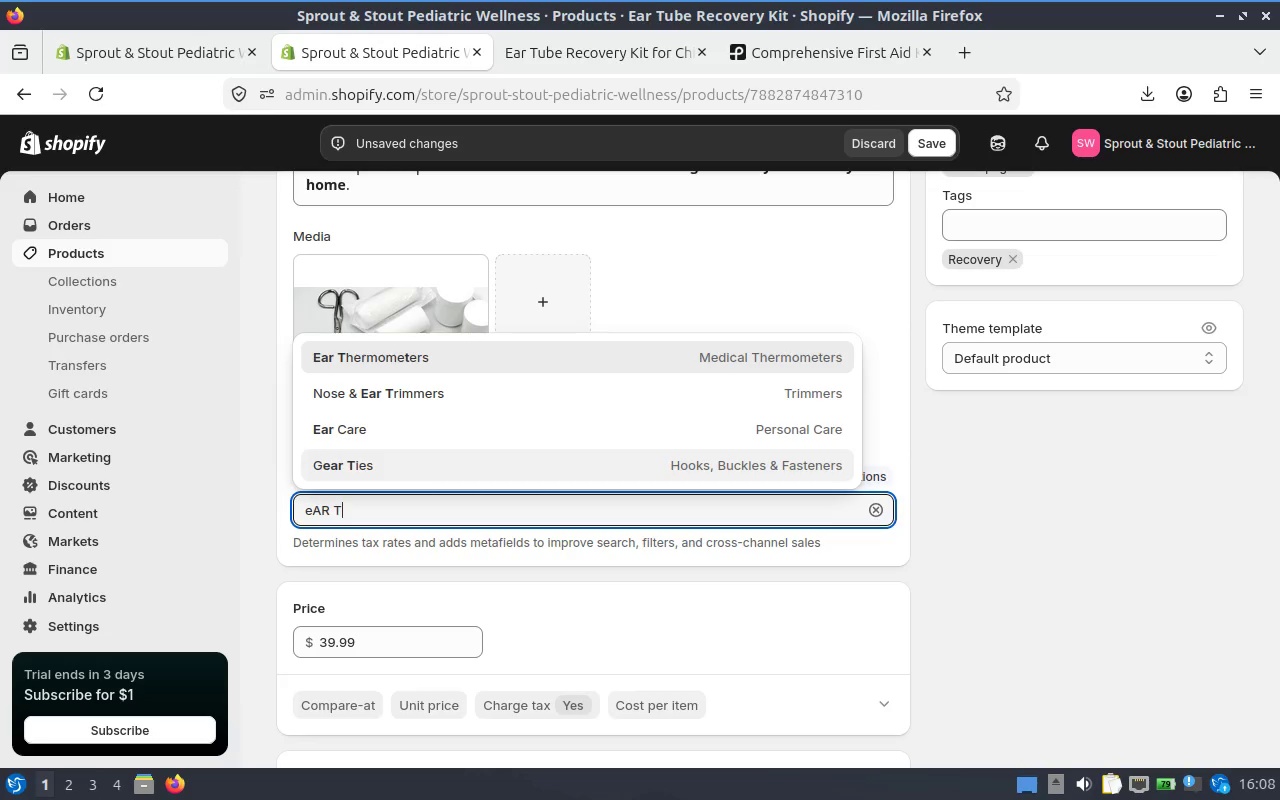 
key(ArrowDown)
 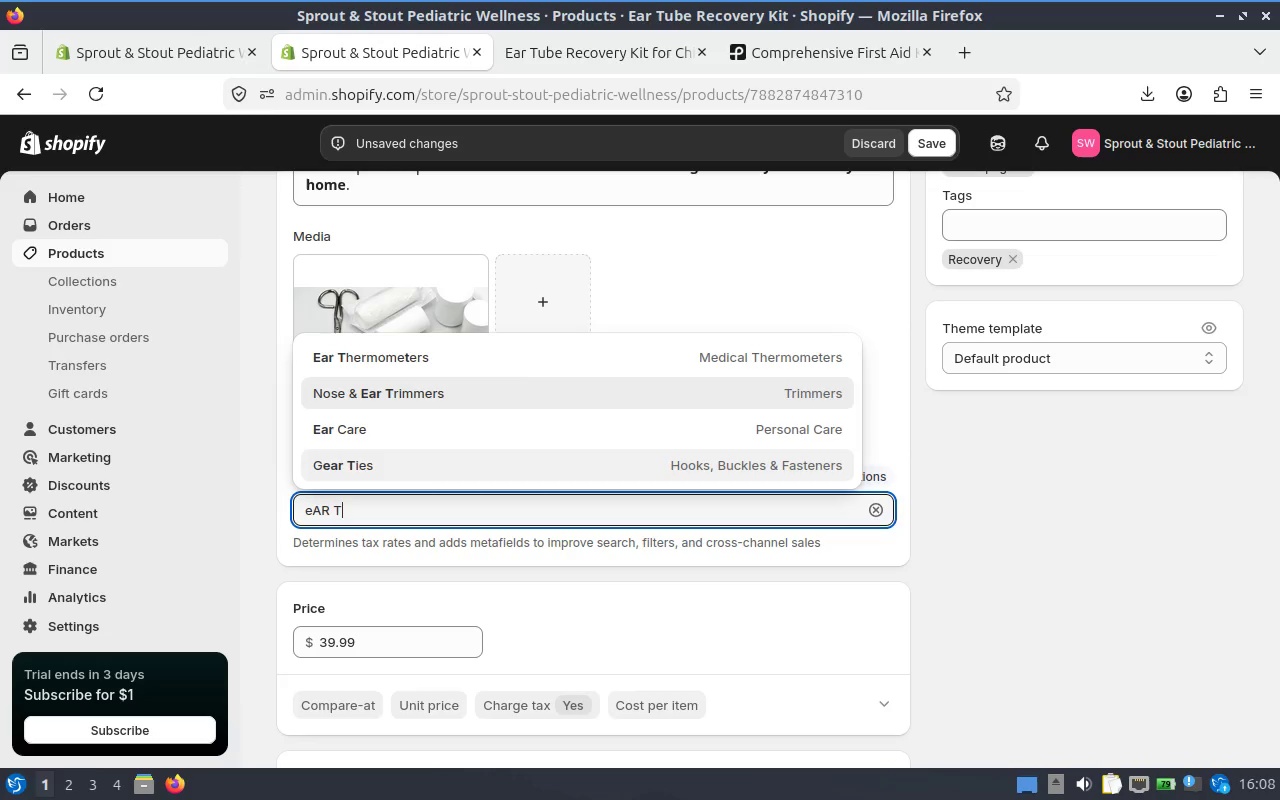 
key(ArrowDown)
 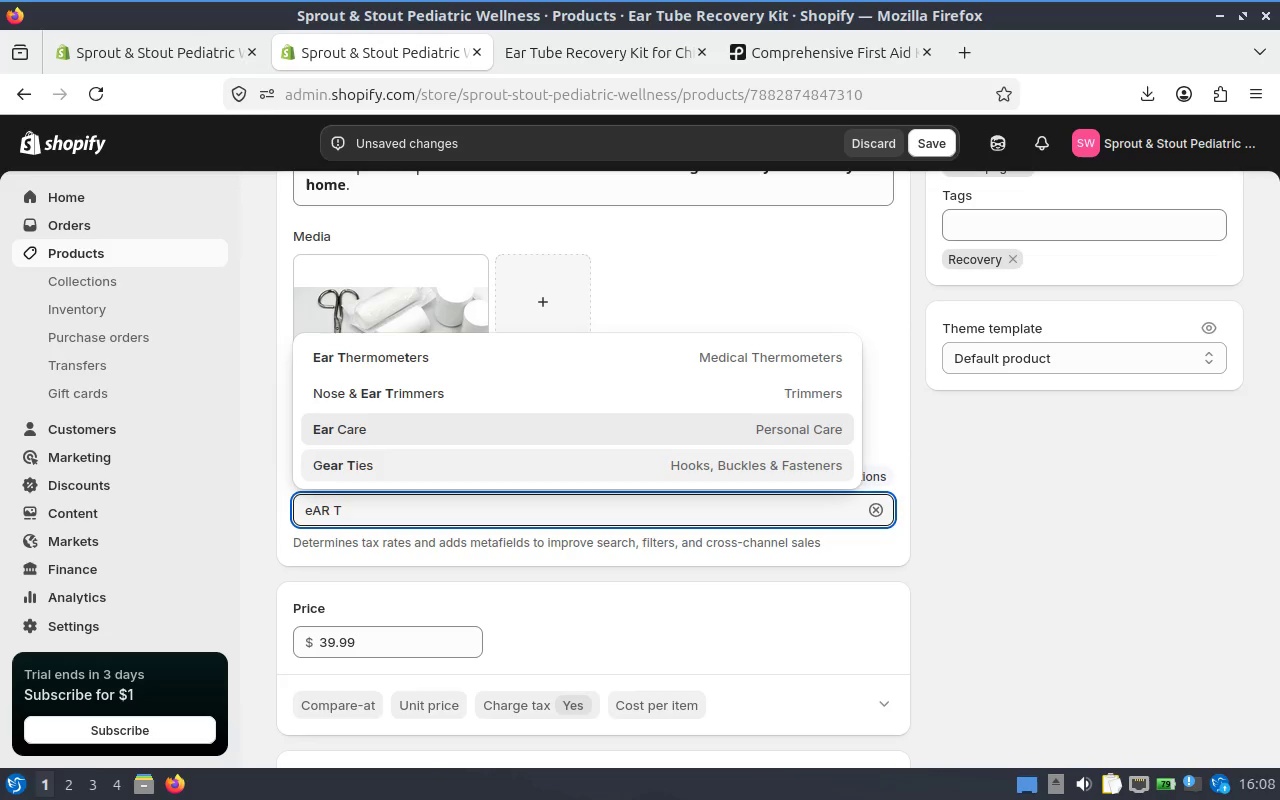 
key(Enter)
 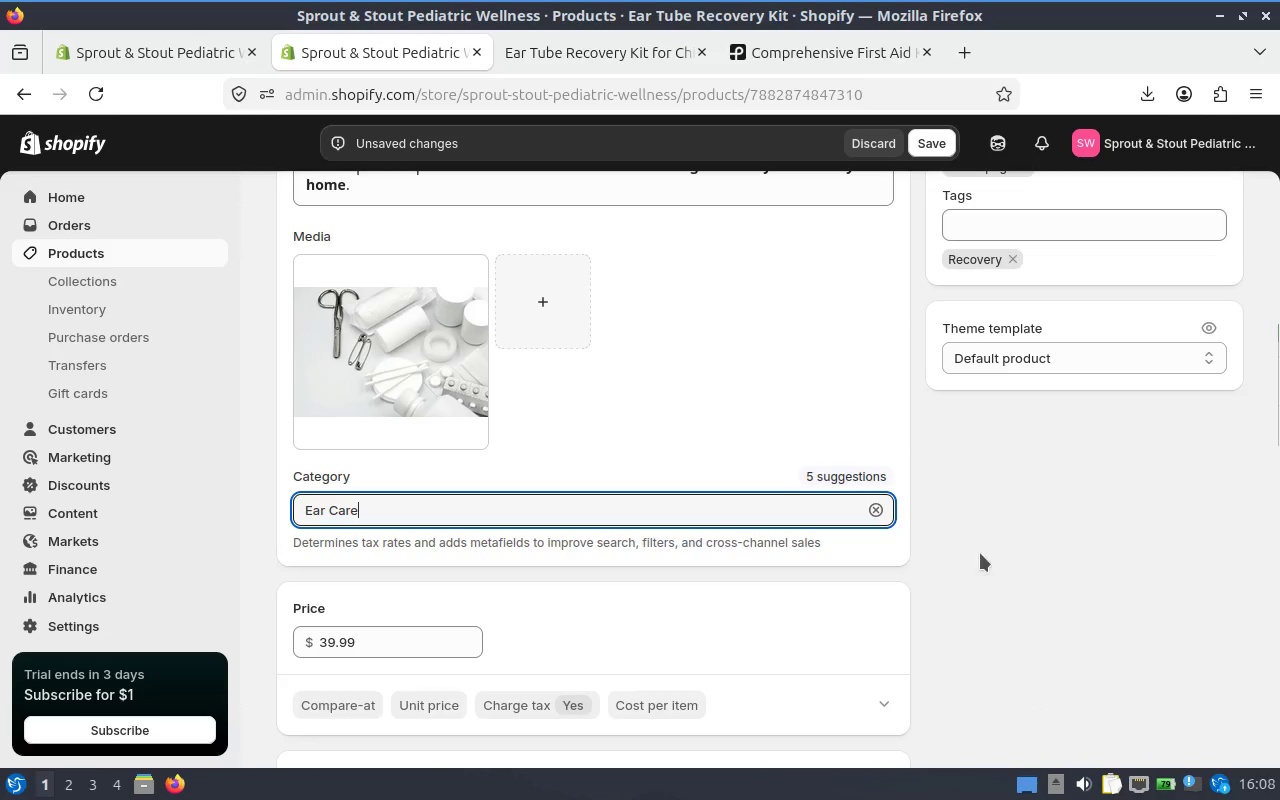 
left_click([842, 471])
 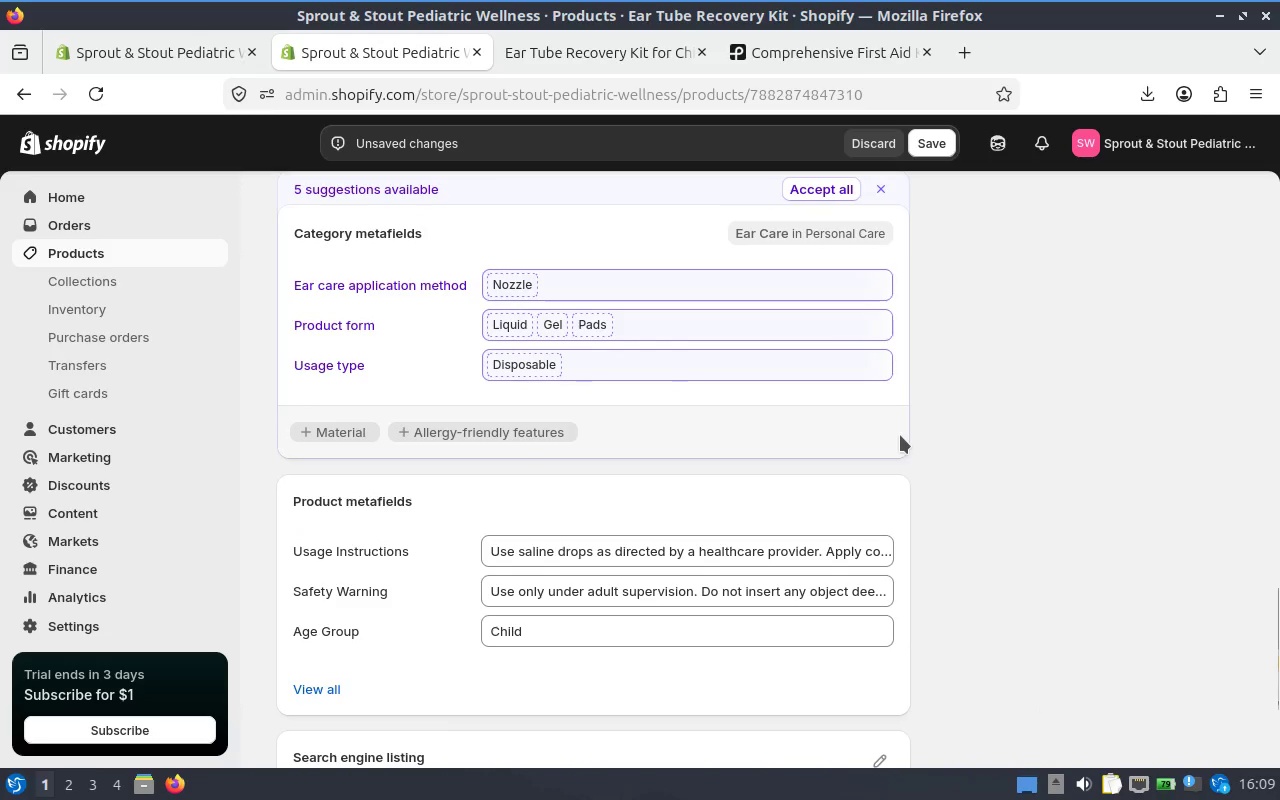 
scroll: coordinate [934, 446], scroll_direction: up, amount: 1.0
 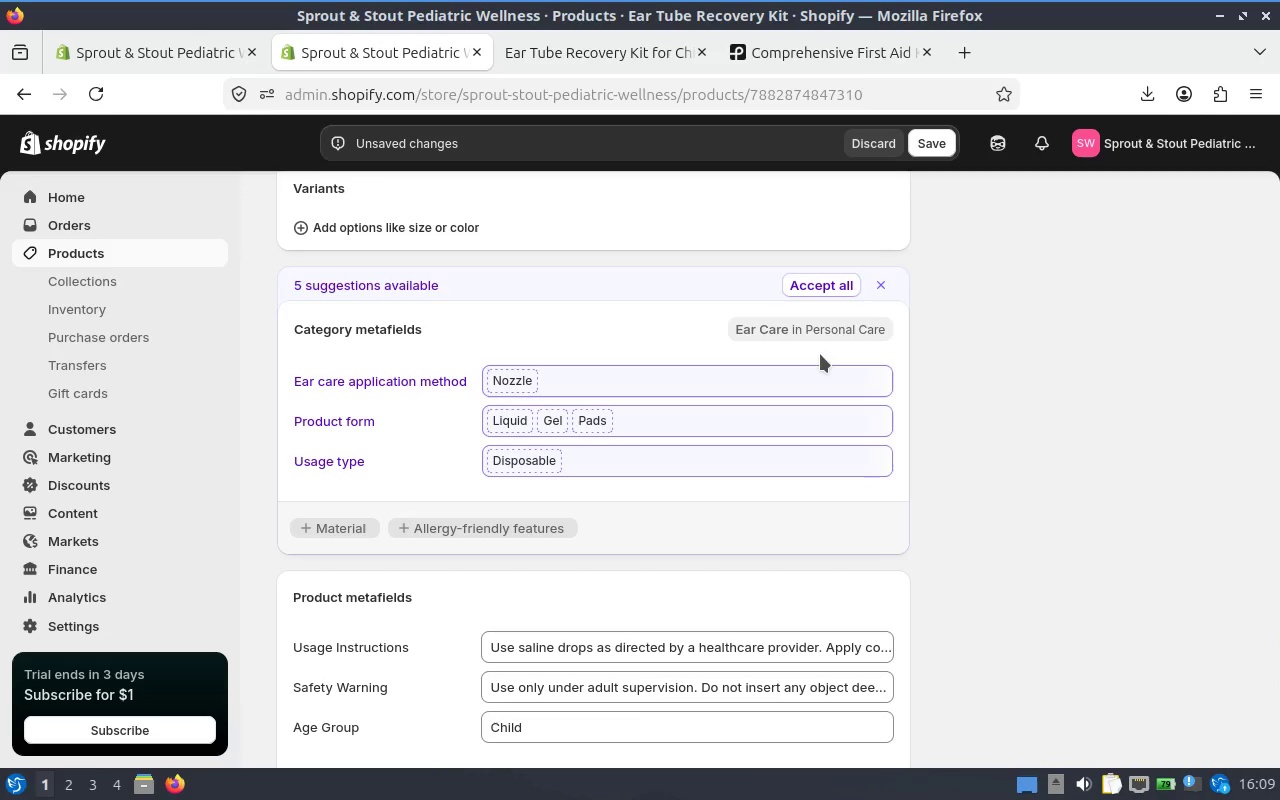 
wait(8.66)
 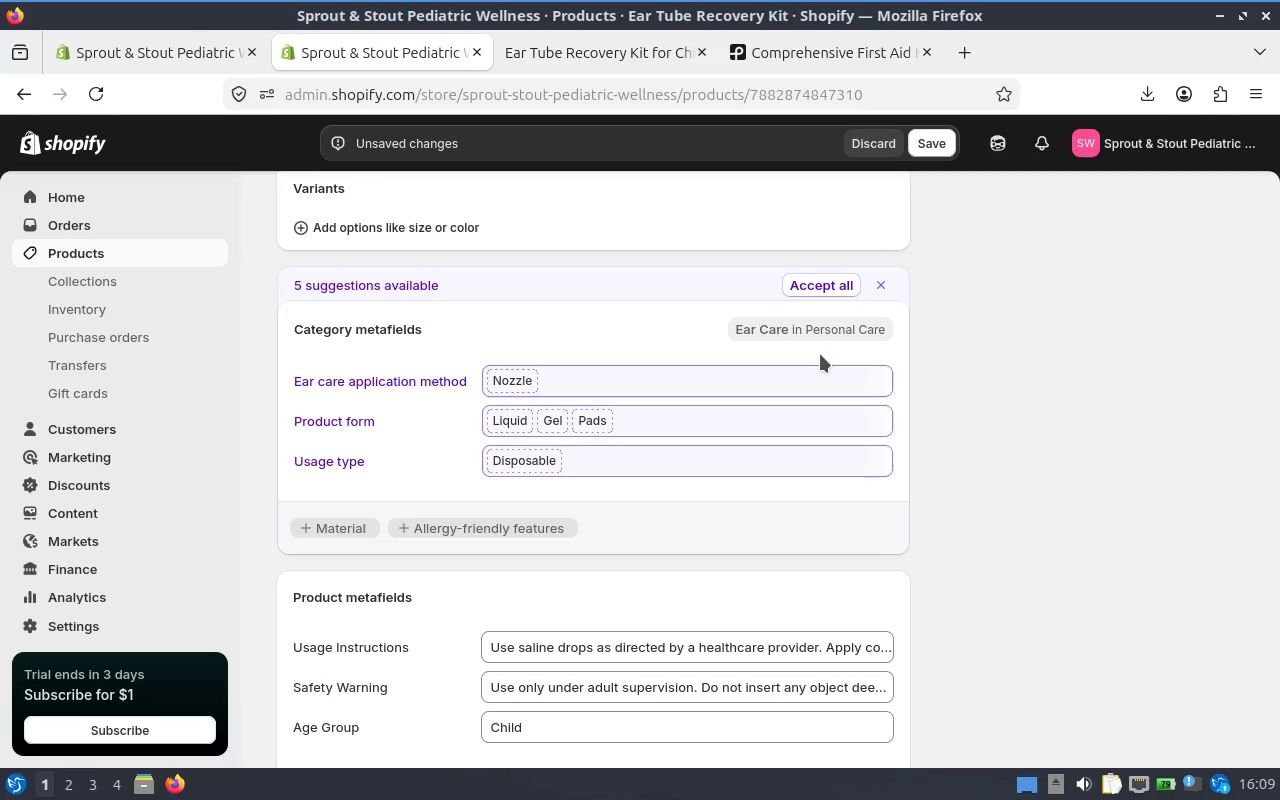 
left_click([819, 285])
 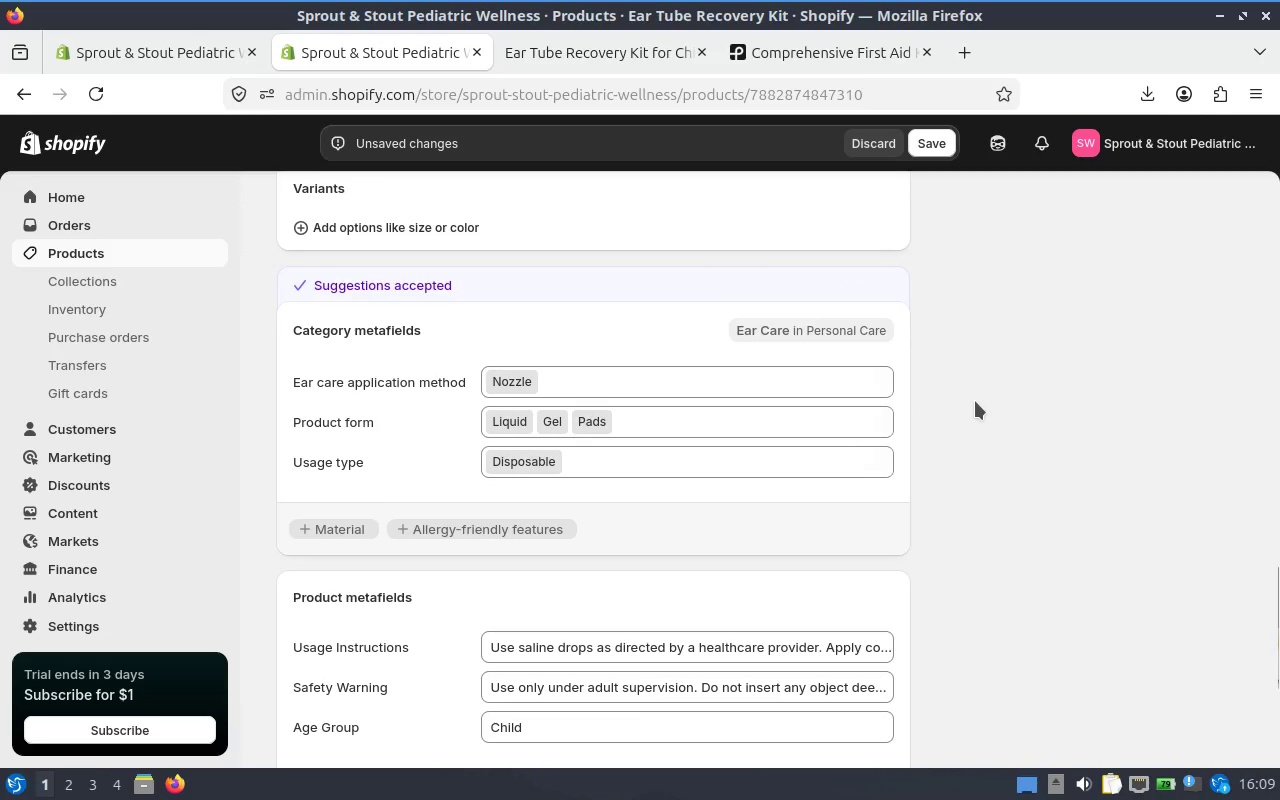 
scroll: coordinate [975, 401], scroll_direction: down, amount: 2.0
 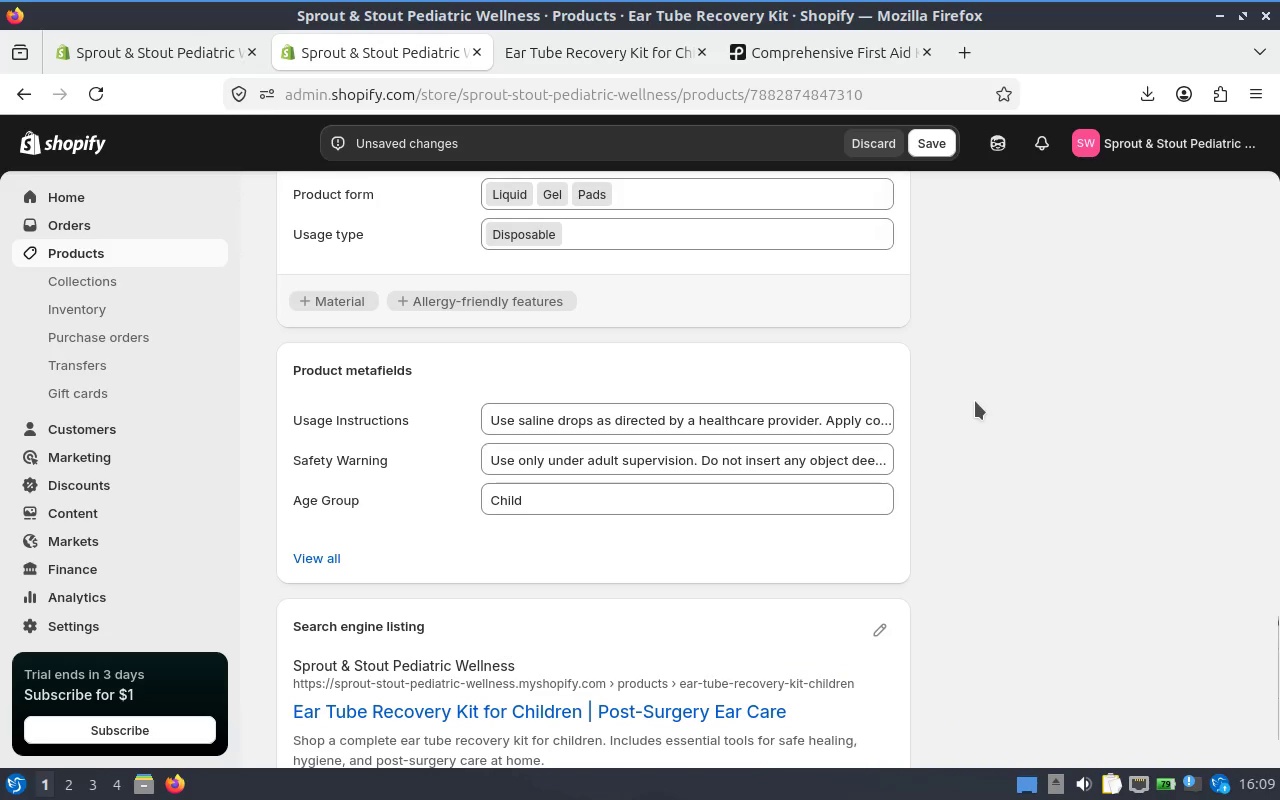 
scroll: coordinate [975, 401], scroll_direction: up, amount: 14.0
 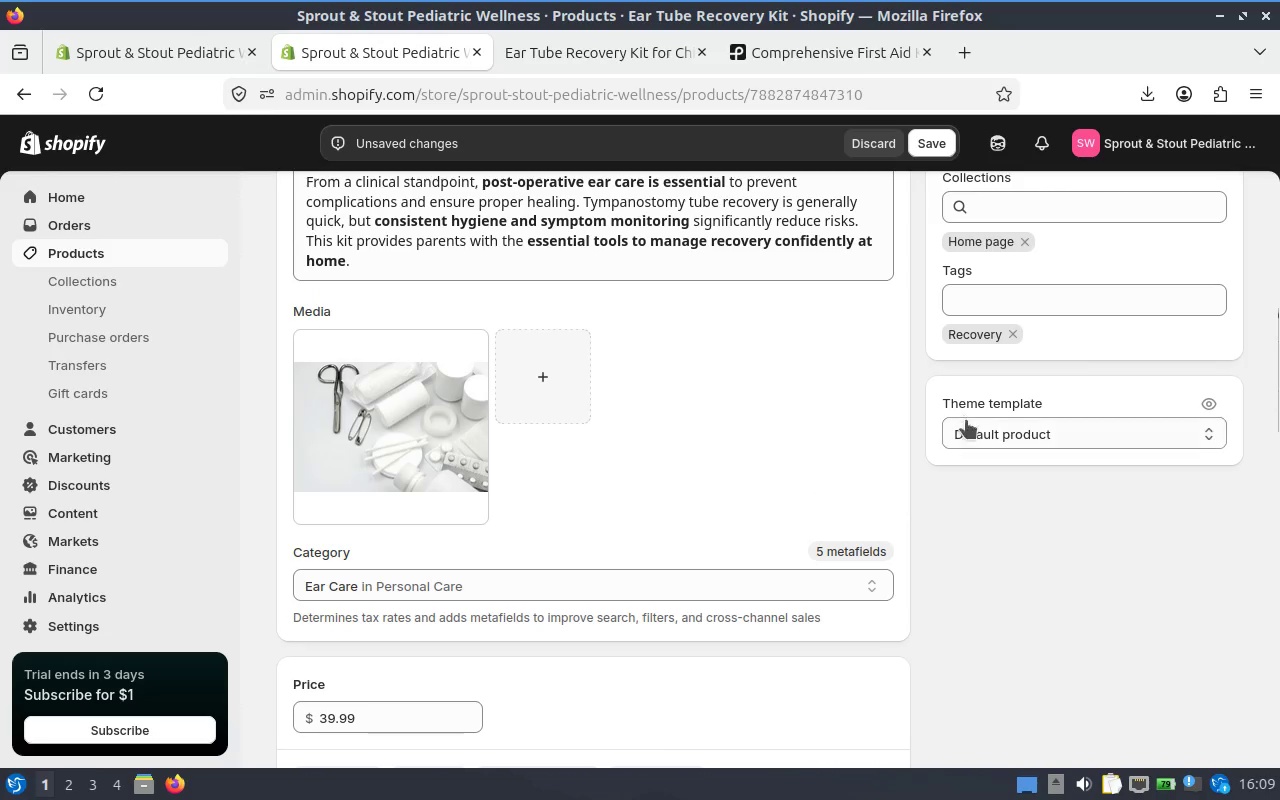 
scroll: coordinate [655, 535], scroll_direction: down, amount: 6.0
 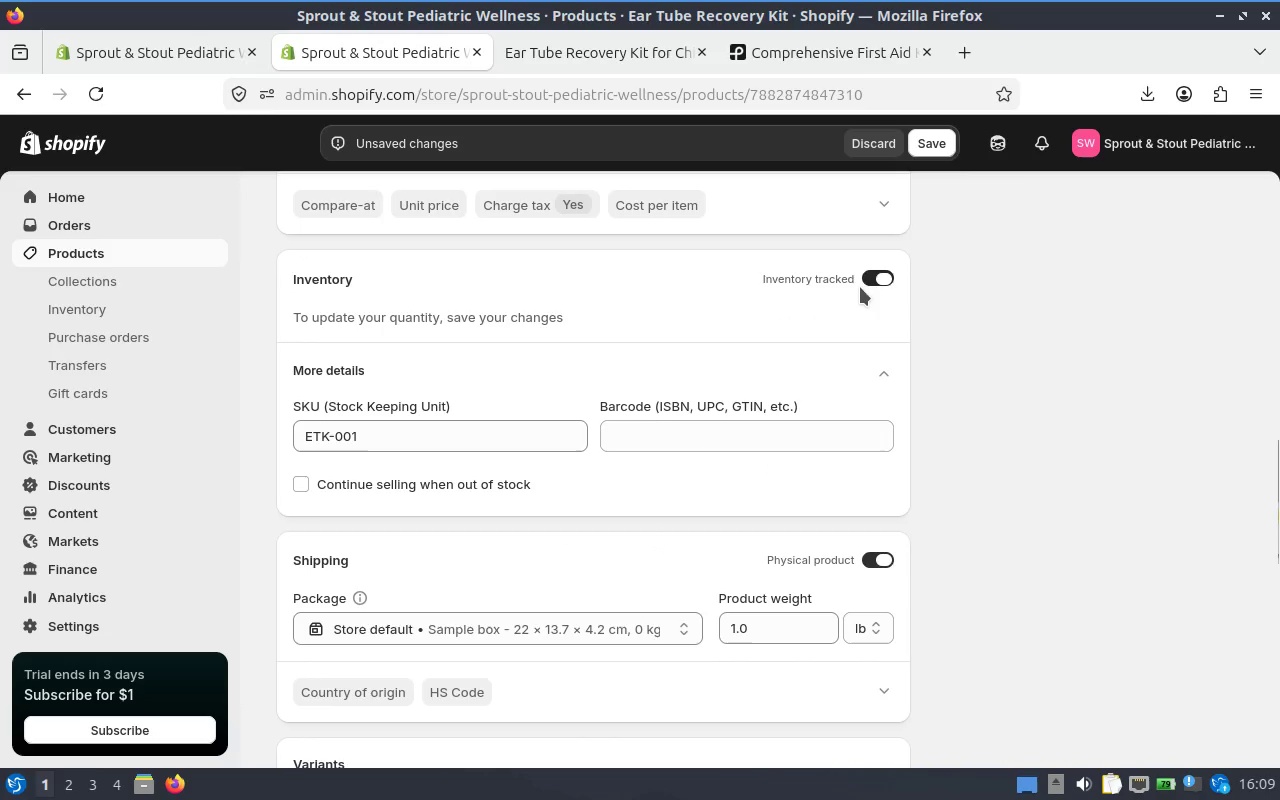 
left_click([861, 272])
 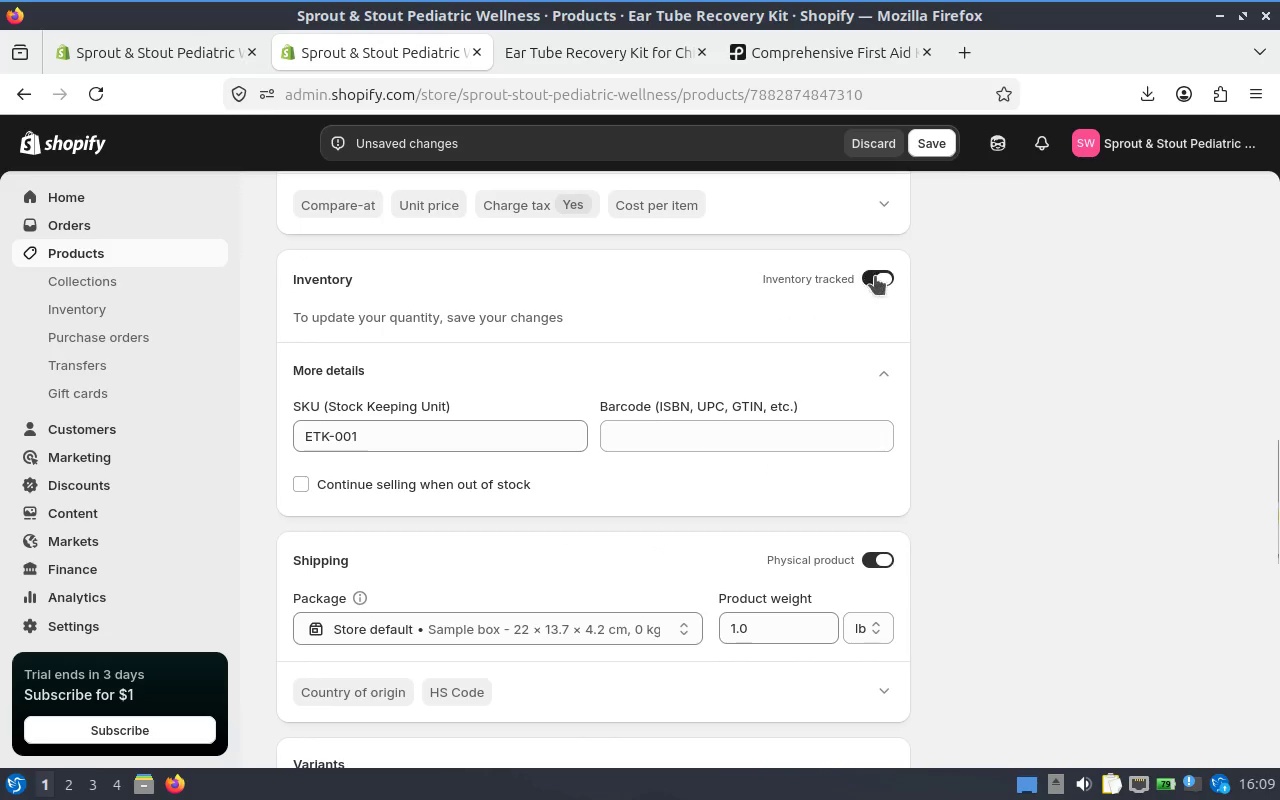 
left_click([875, 276])
 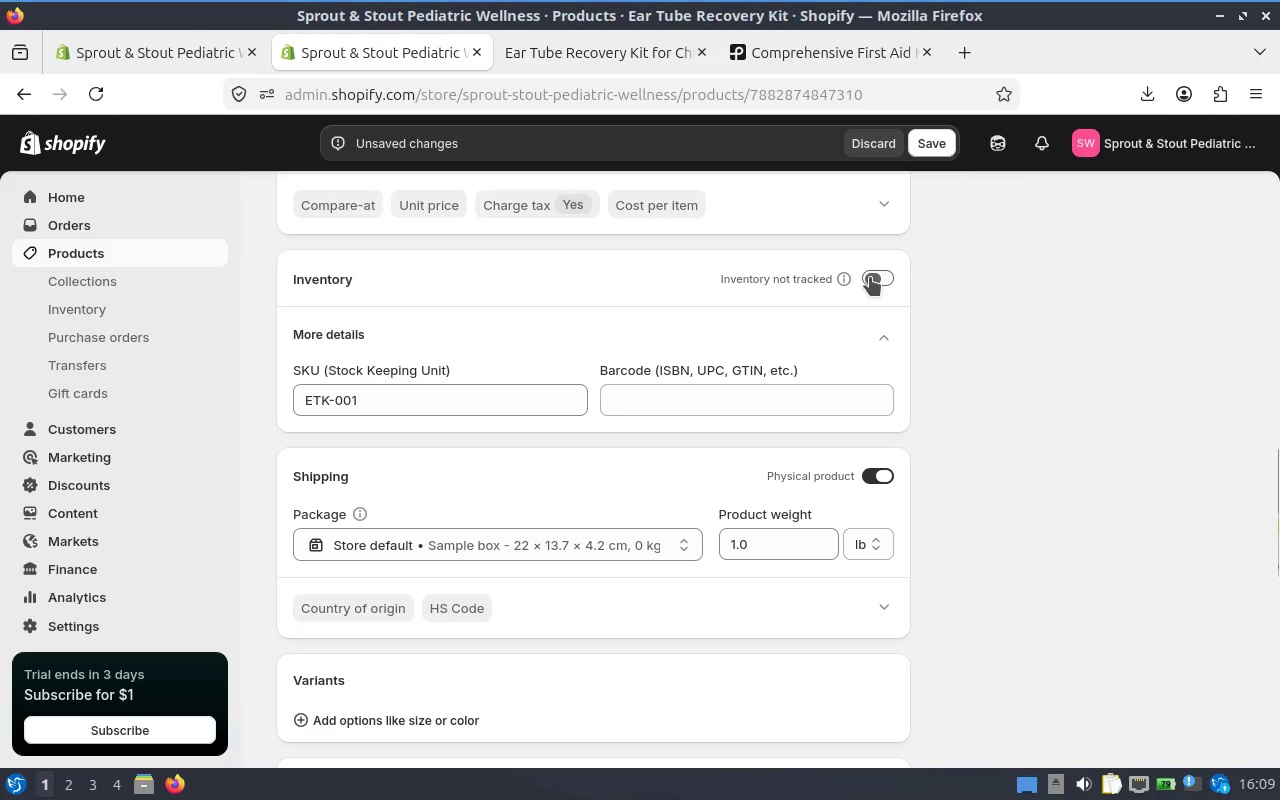 
left_click([870, 277])
 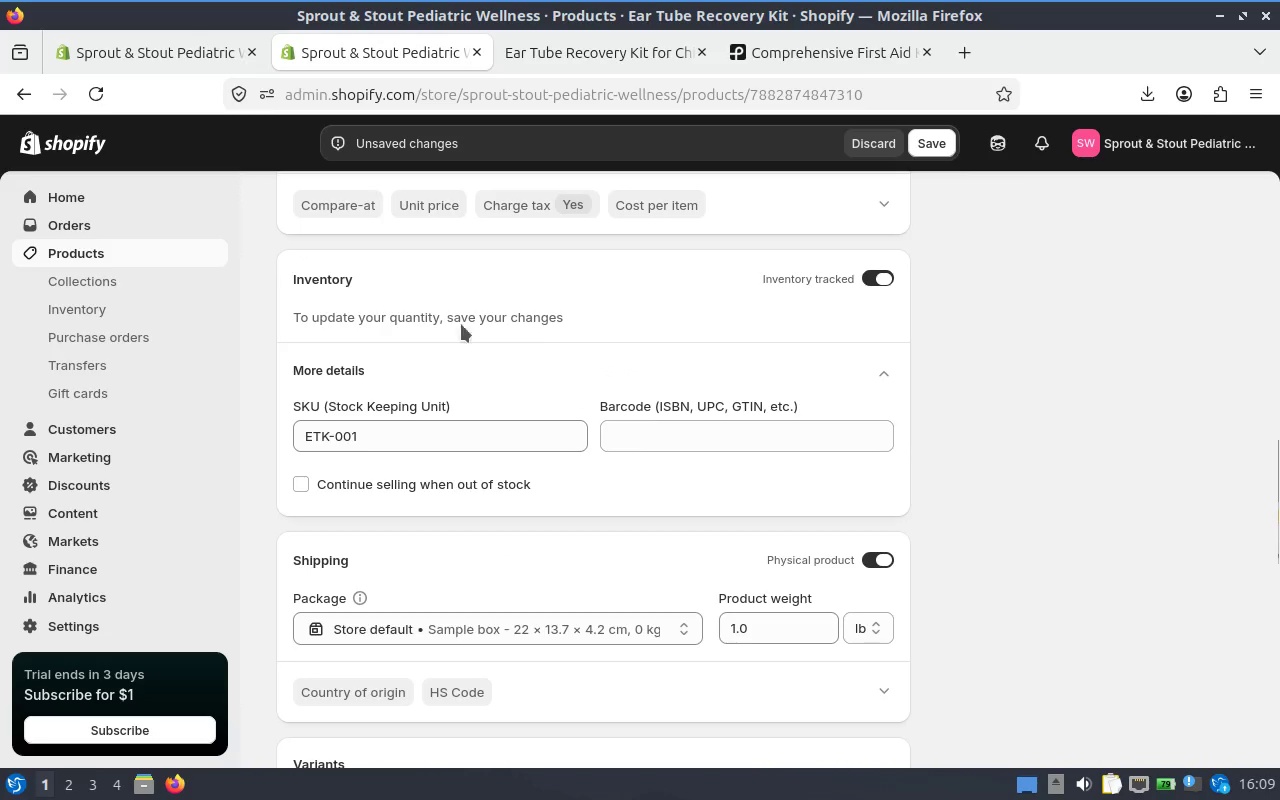 
left_click([457, 318])
 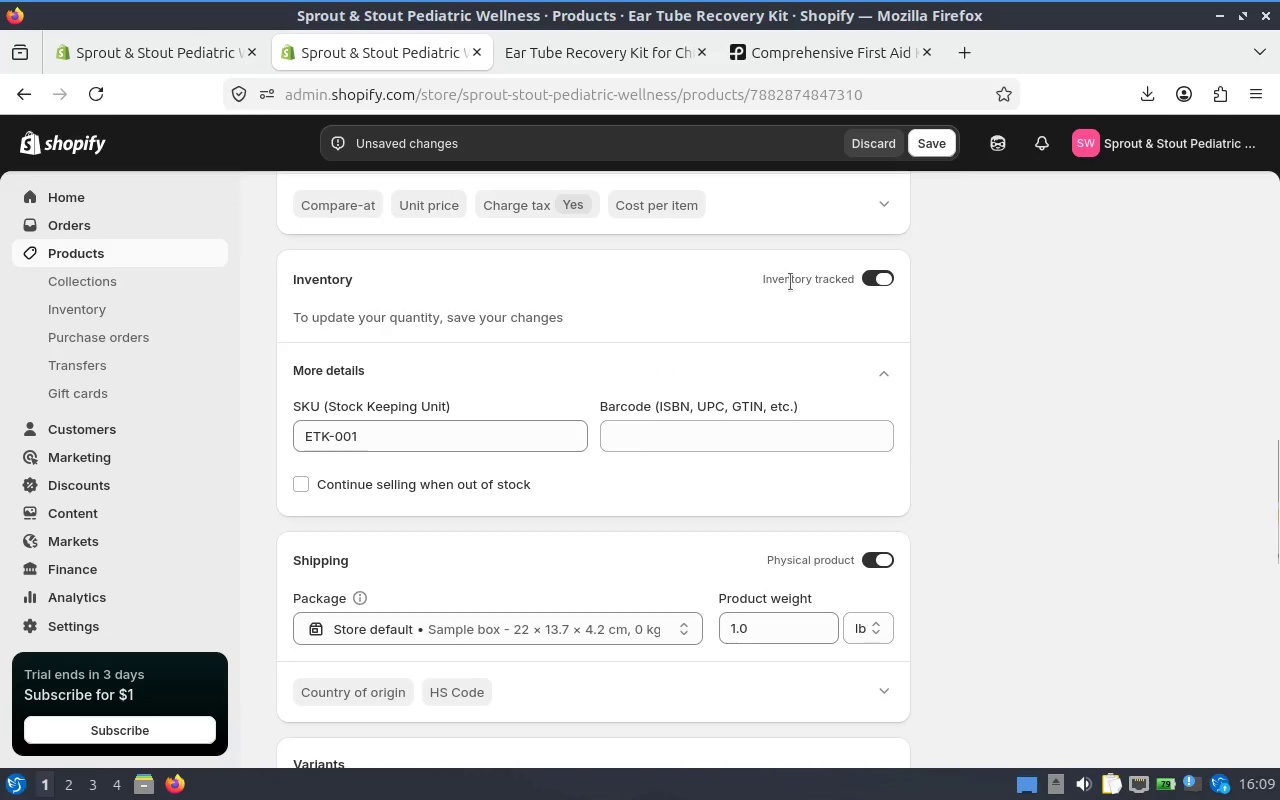 
left_click([938, 142])
 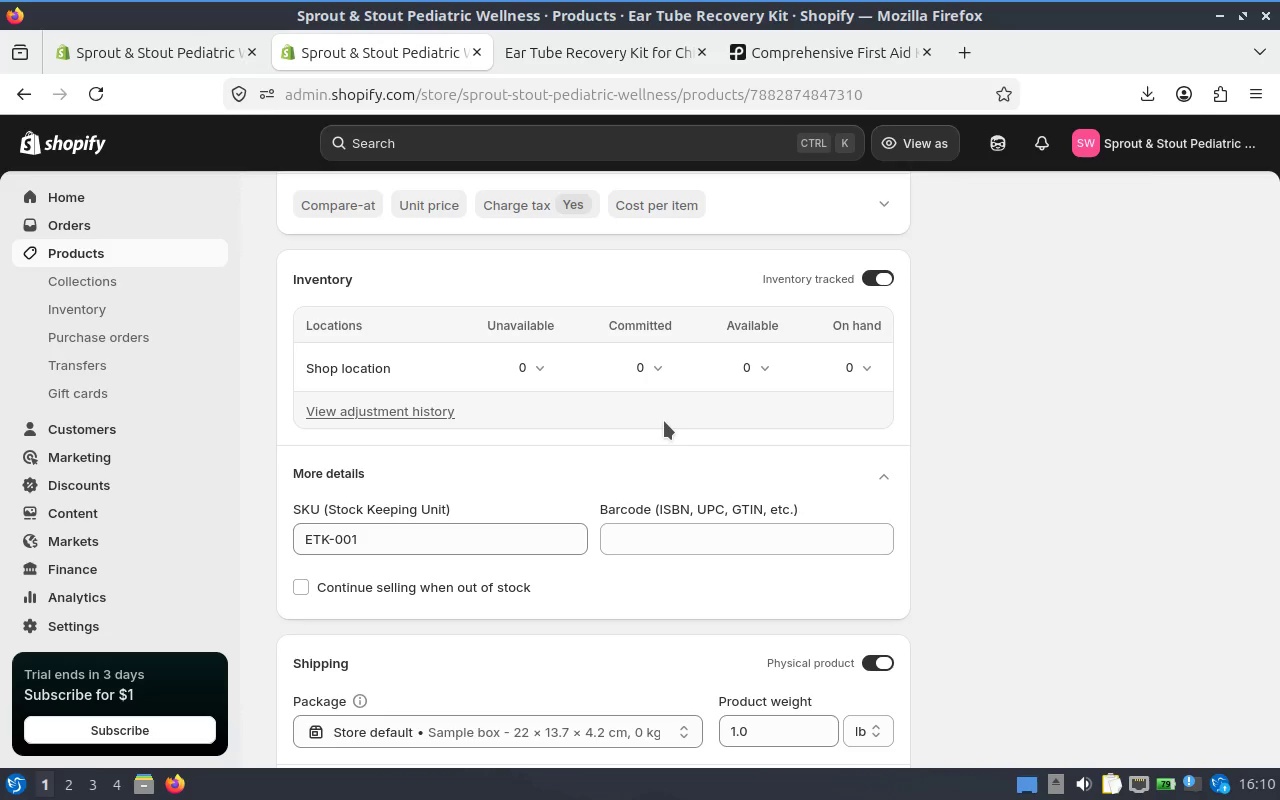 
wait(70.39)
 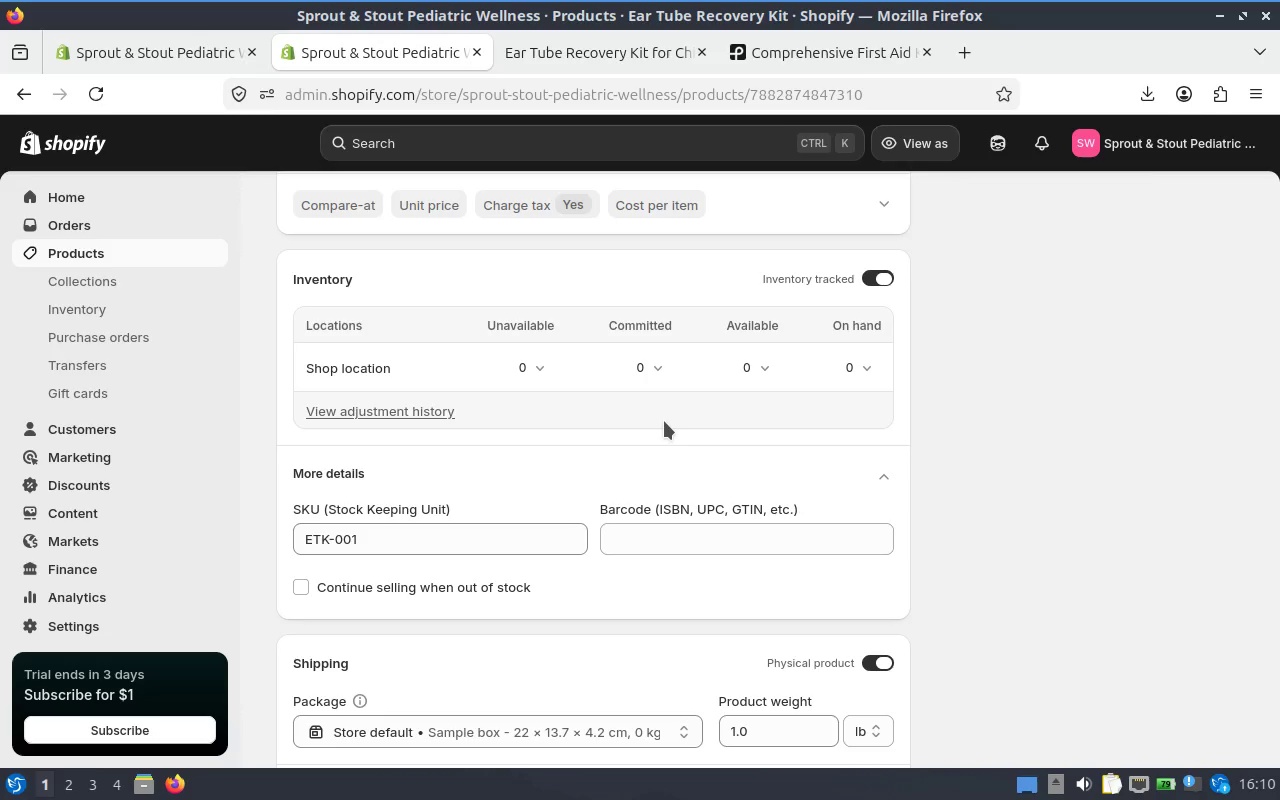 
left_click([605, 441])
 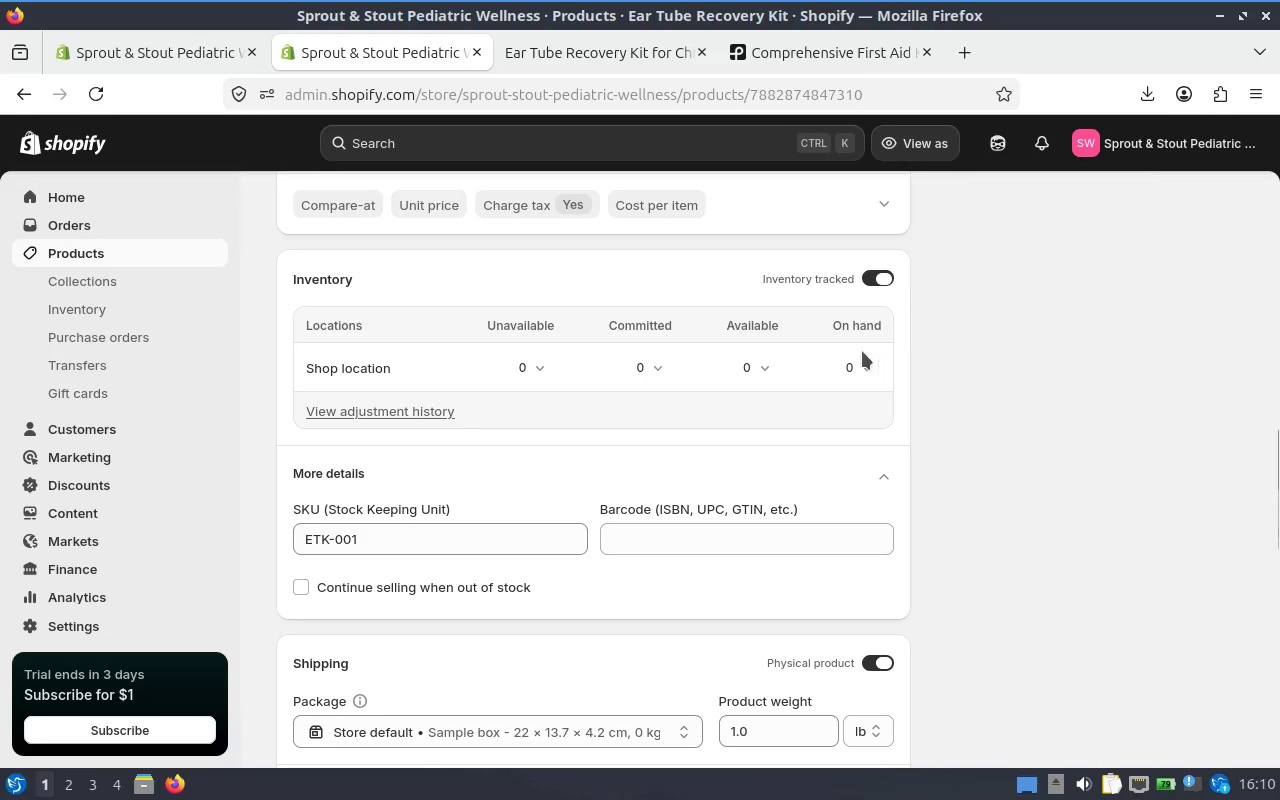 
left_click([855, 353])
 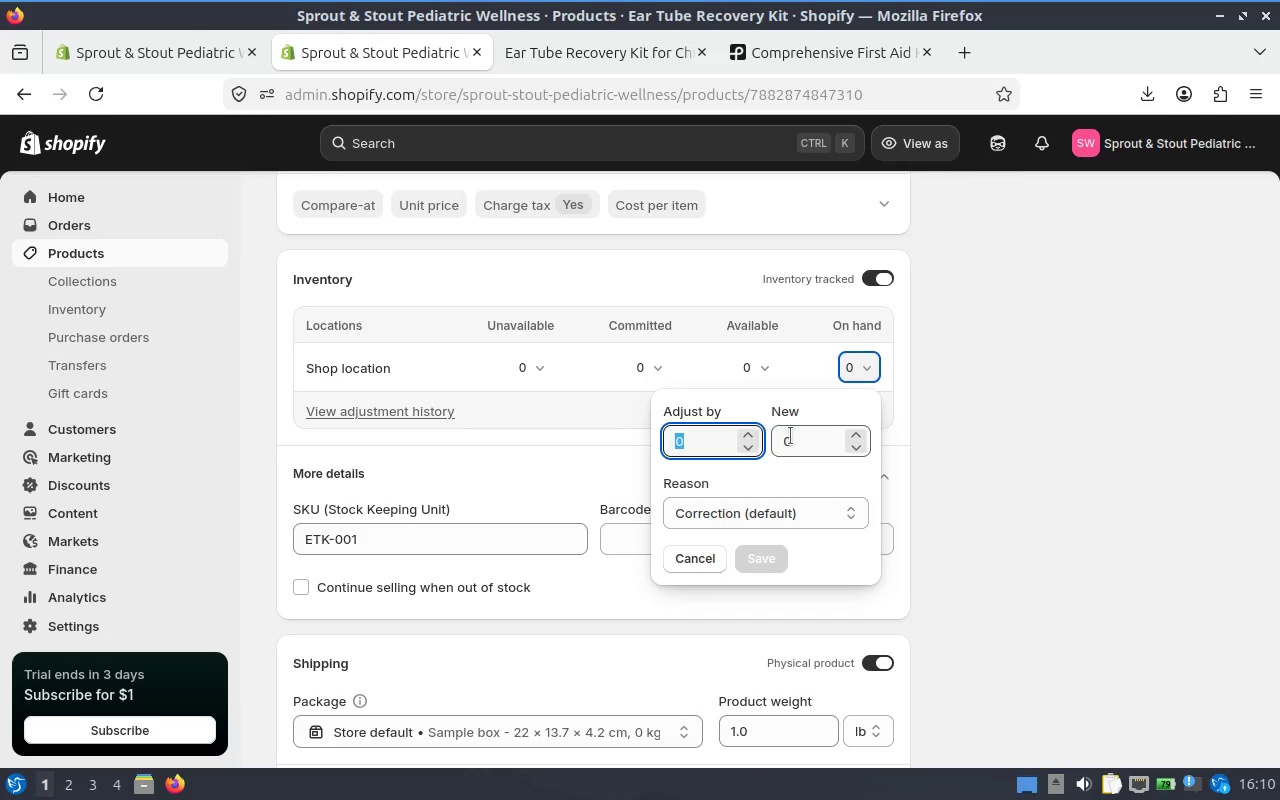 
wait(6.26)
 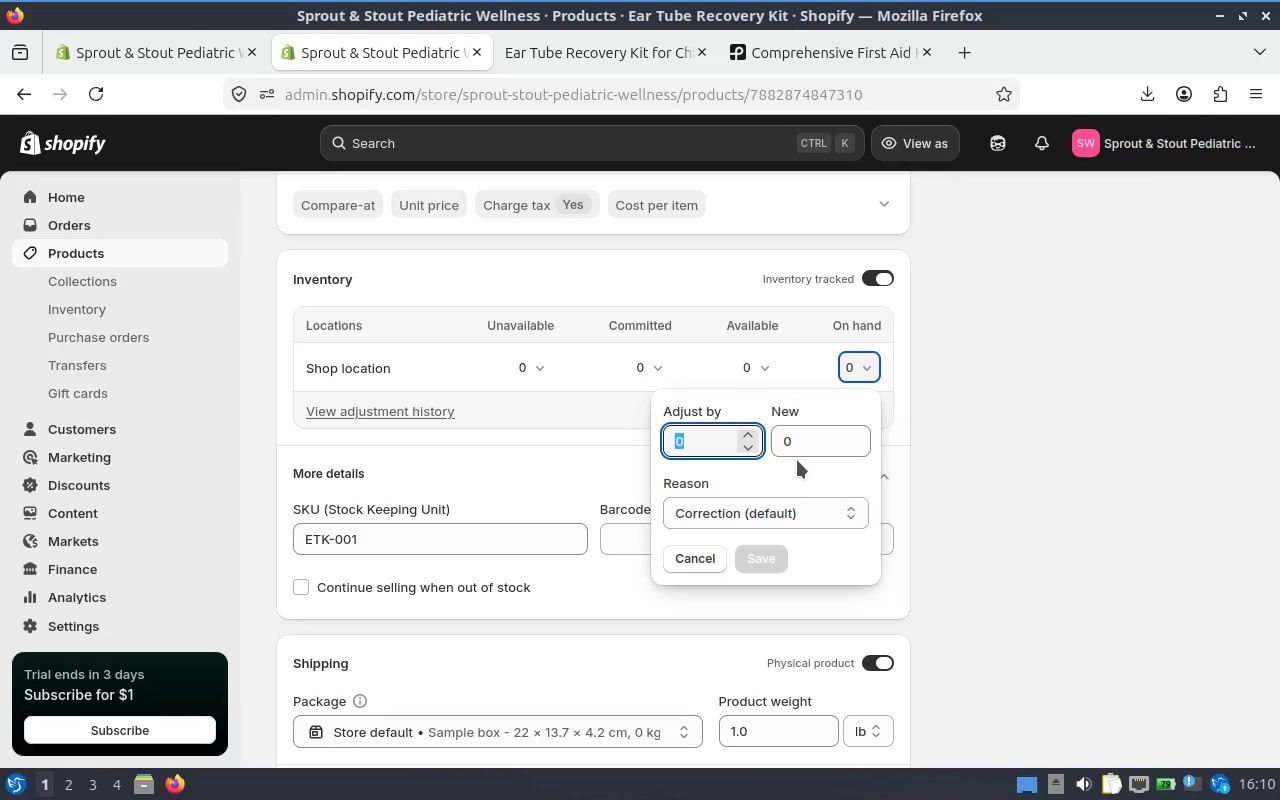 
key(5)
 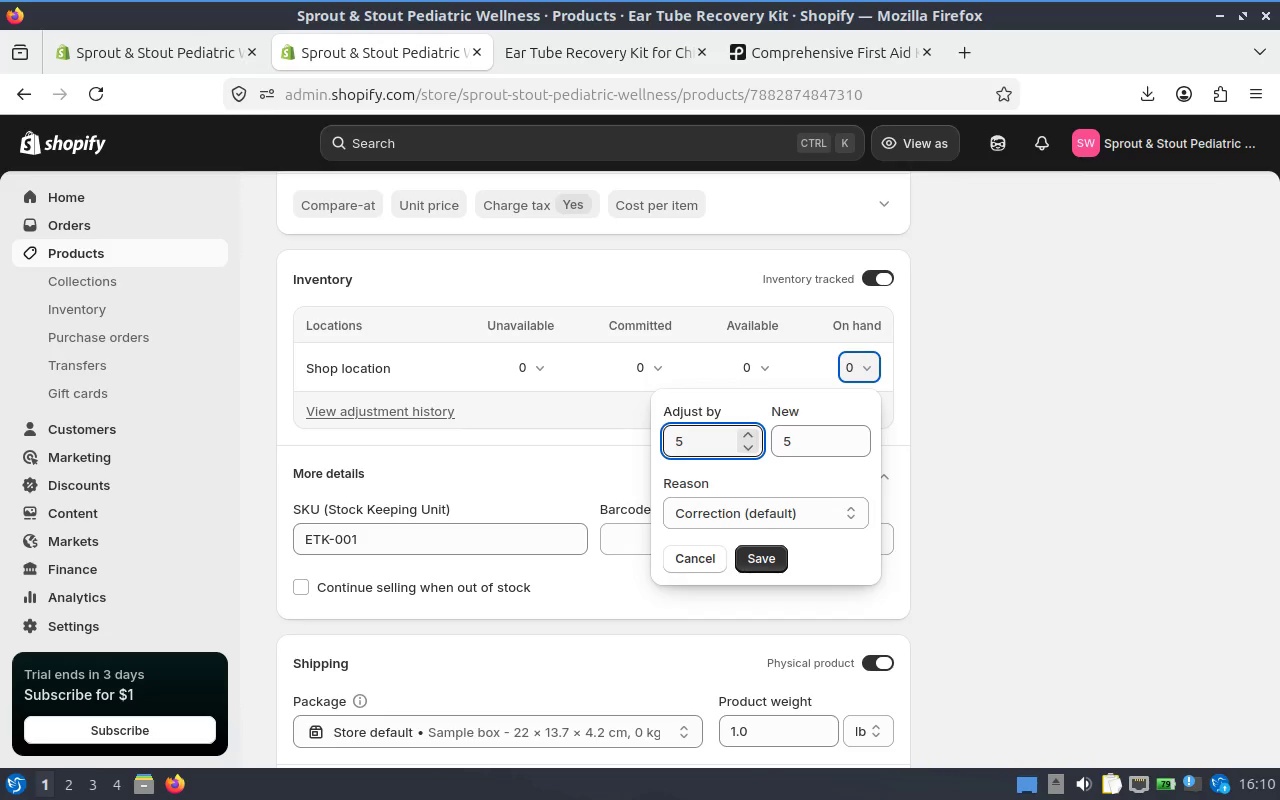 
key(0)
 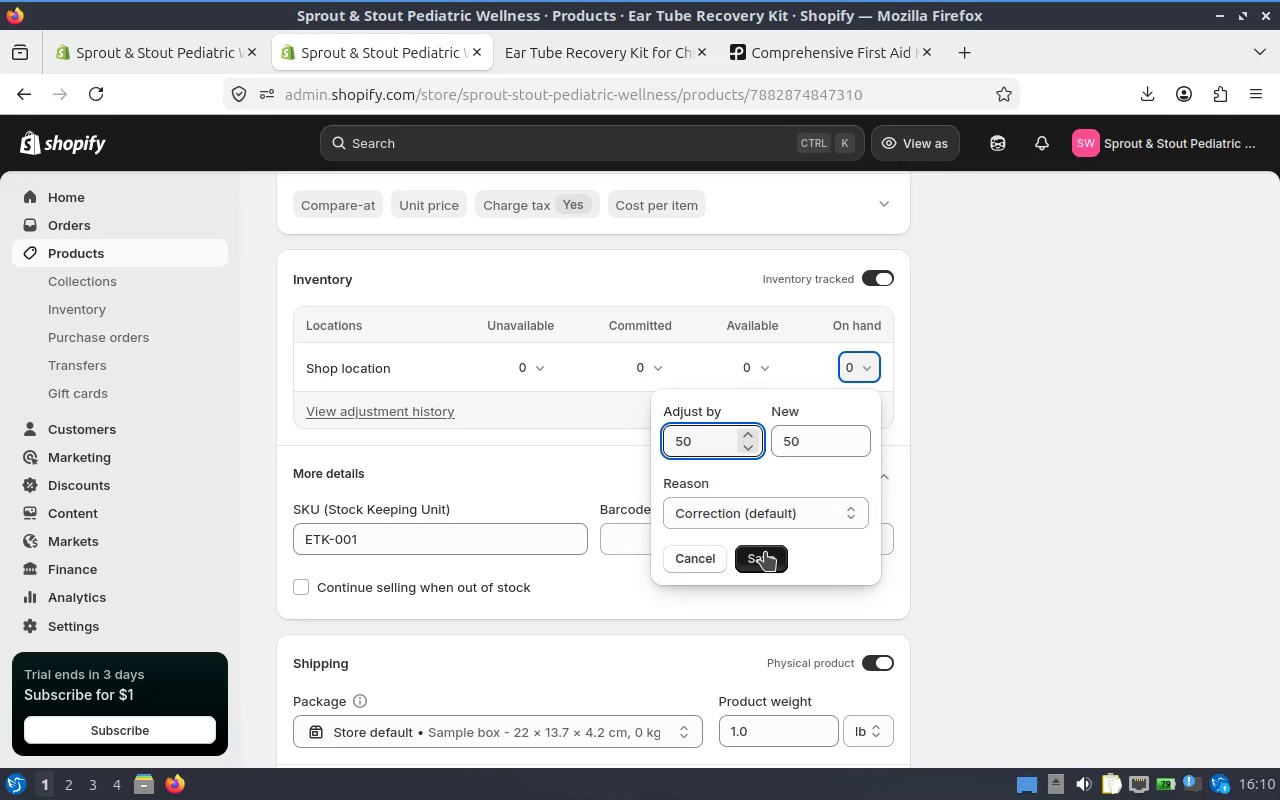 
left_click([765, 552])
 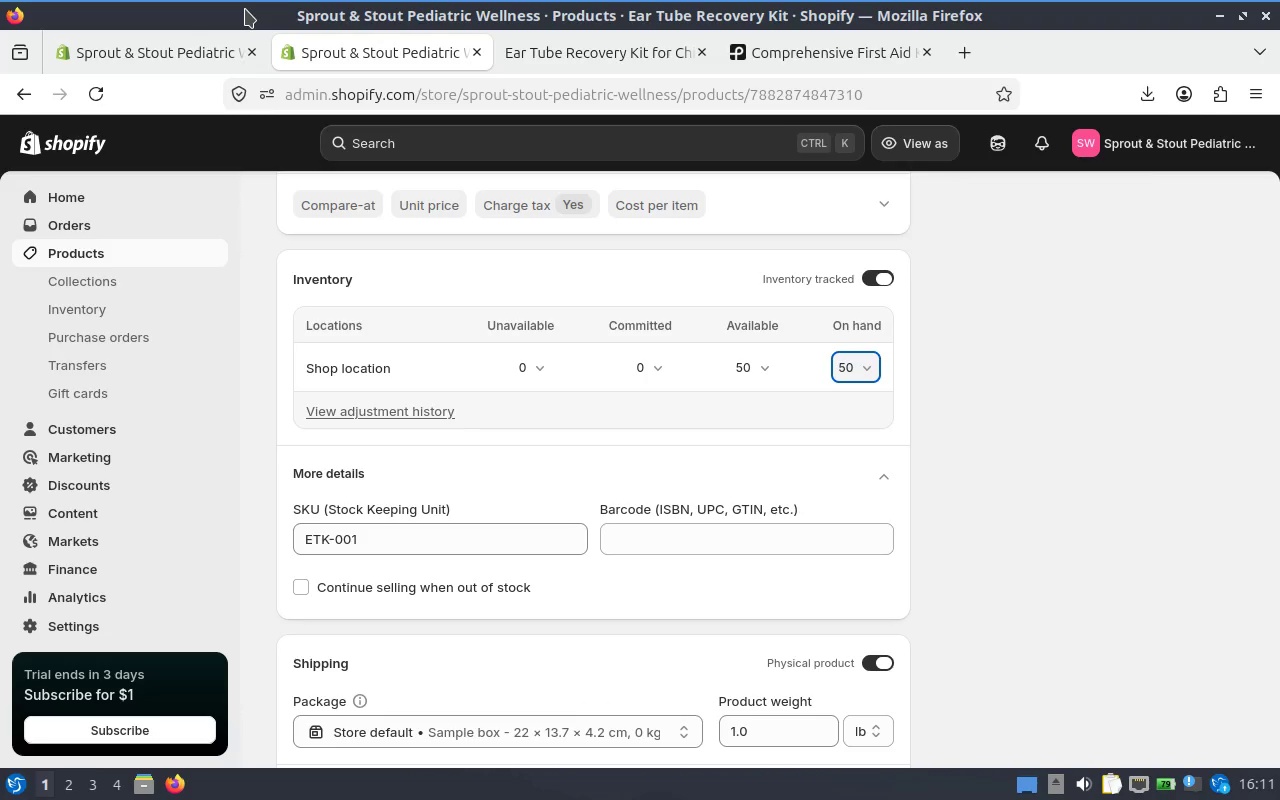 
wait(19.54)
 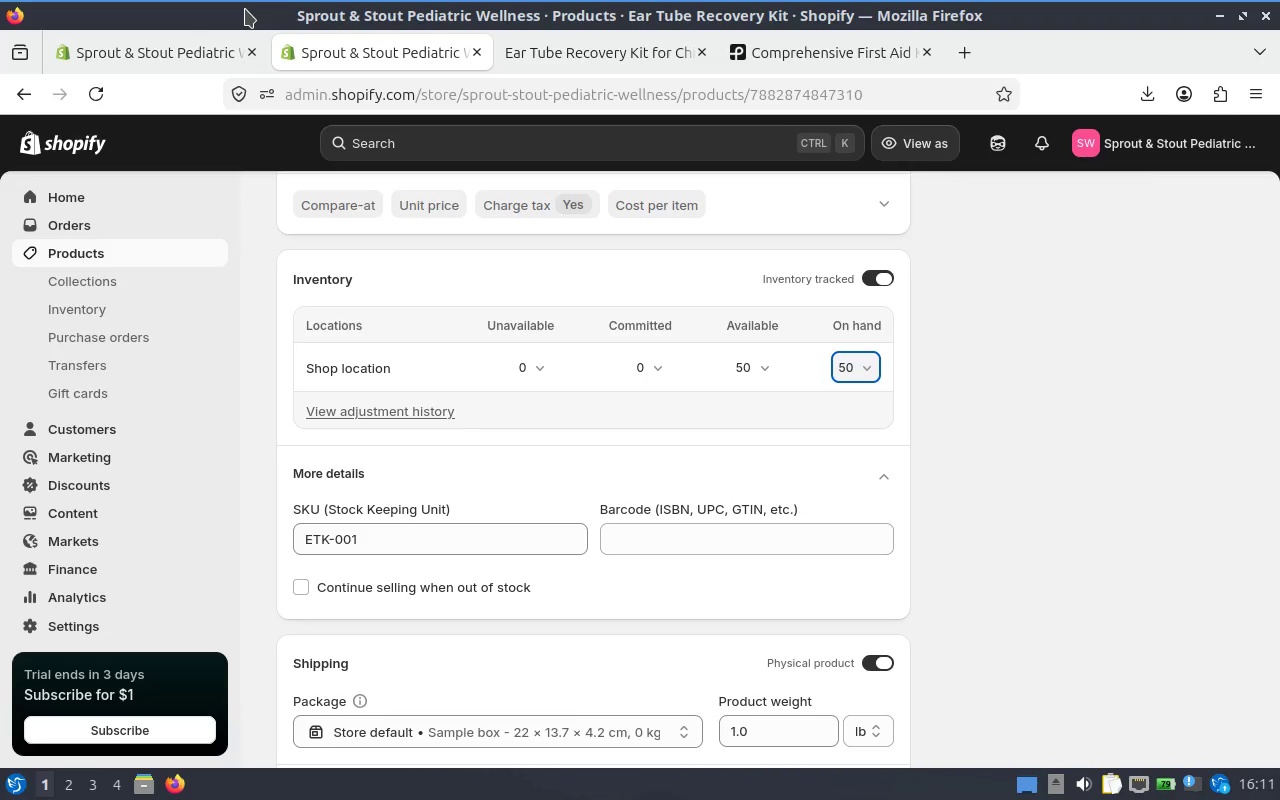 
left_click([608, 600])
 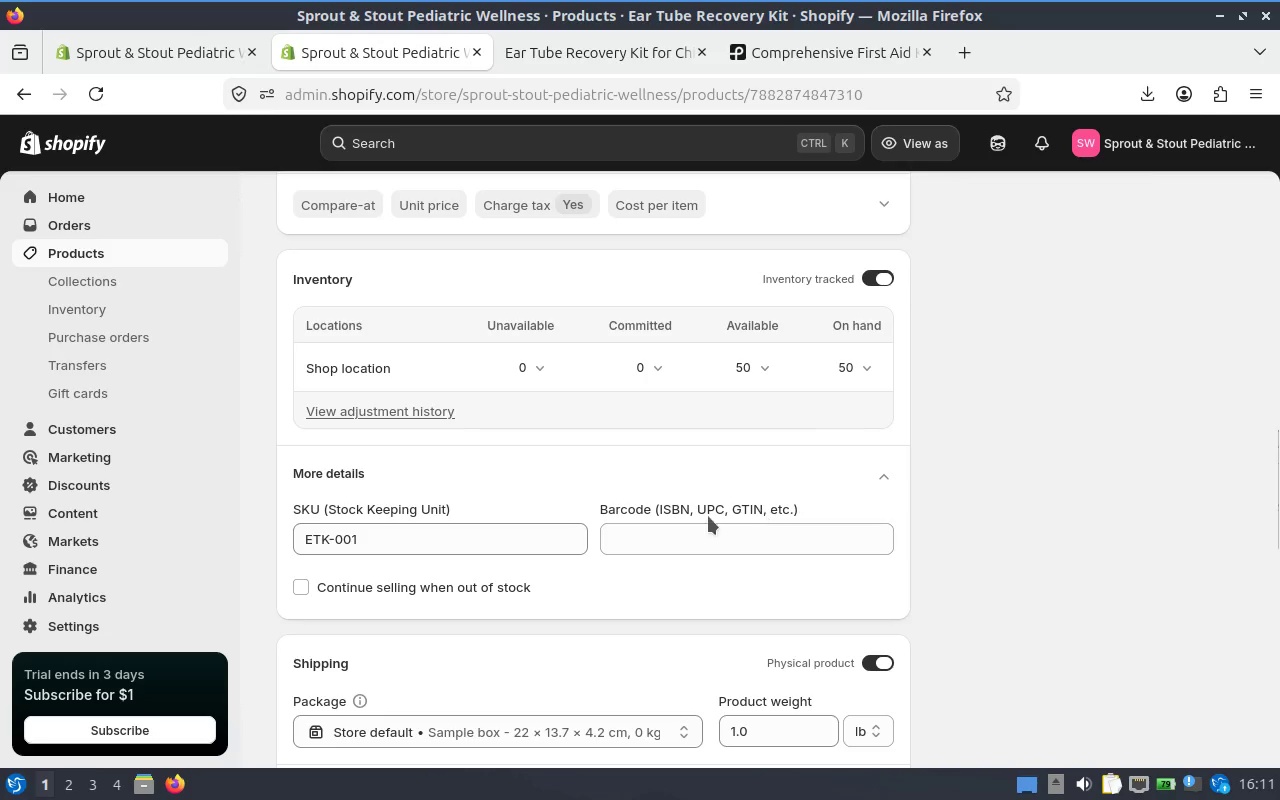 
scroll: coordinate [820, 379], scroll_direction: none, amount: 0.0
 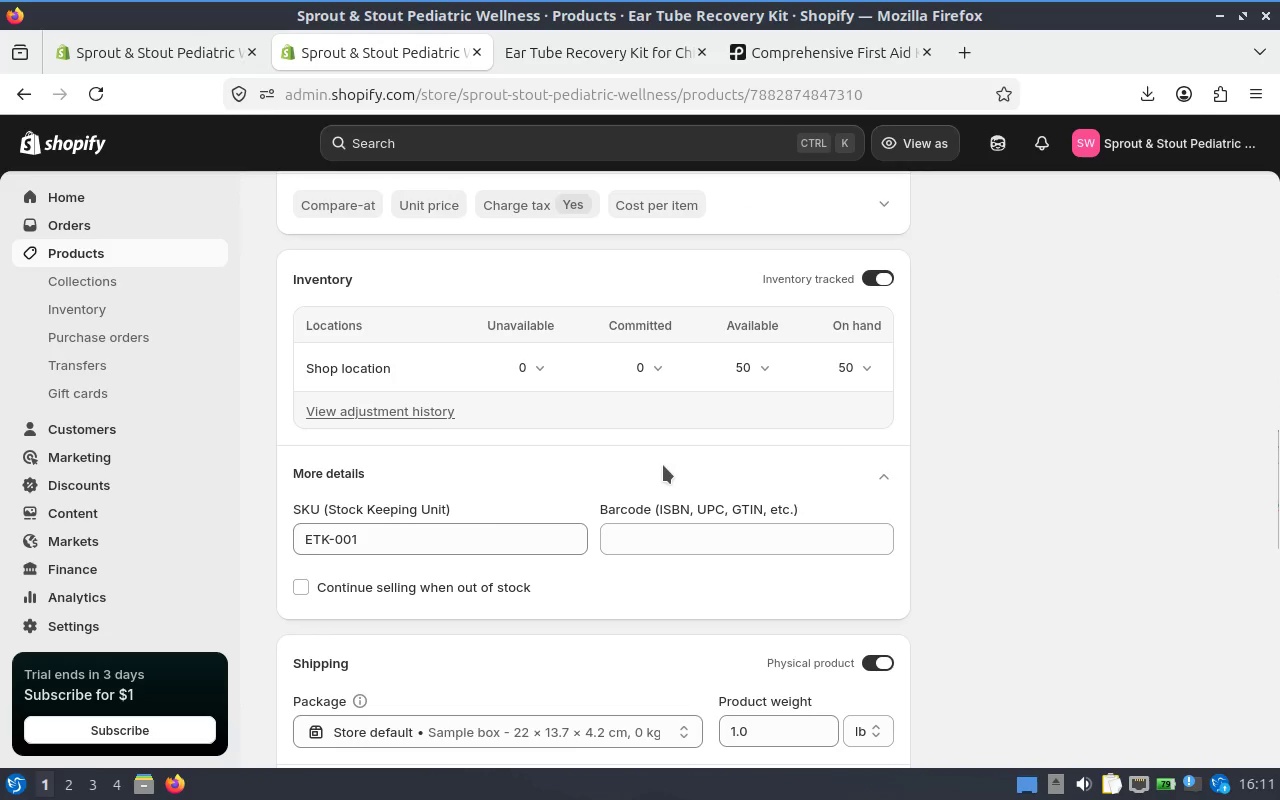 
scroll: coordinate [660, 468], scroll_direction: down, amount: 1.0
 